 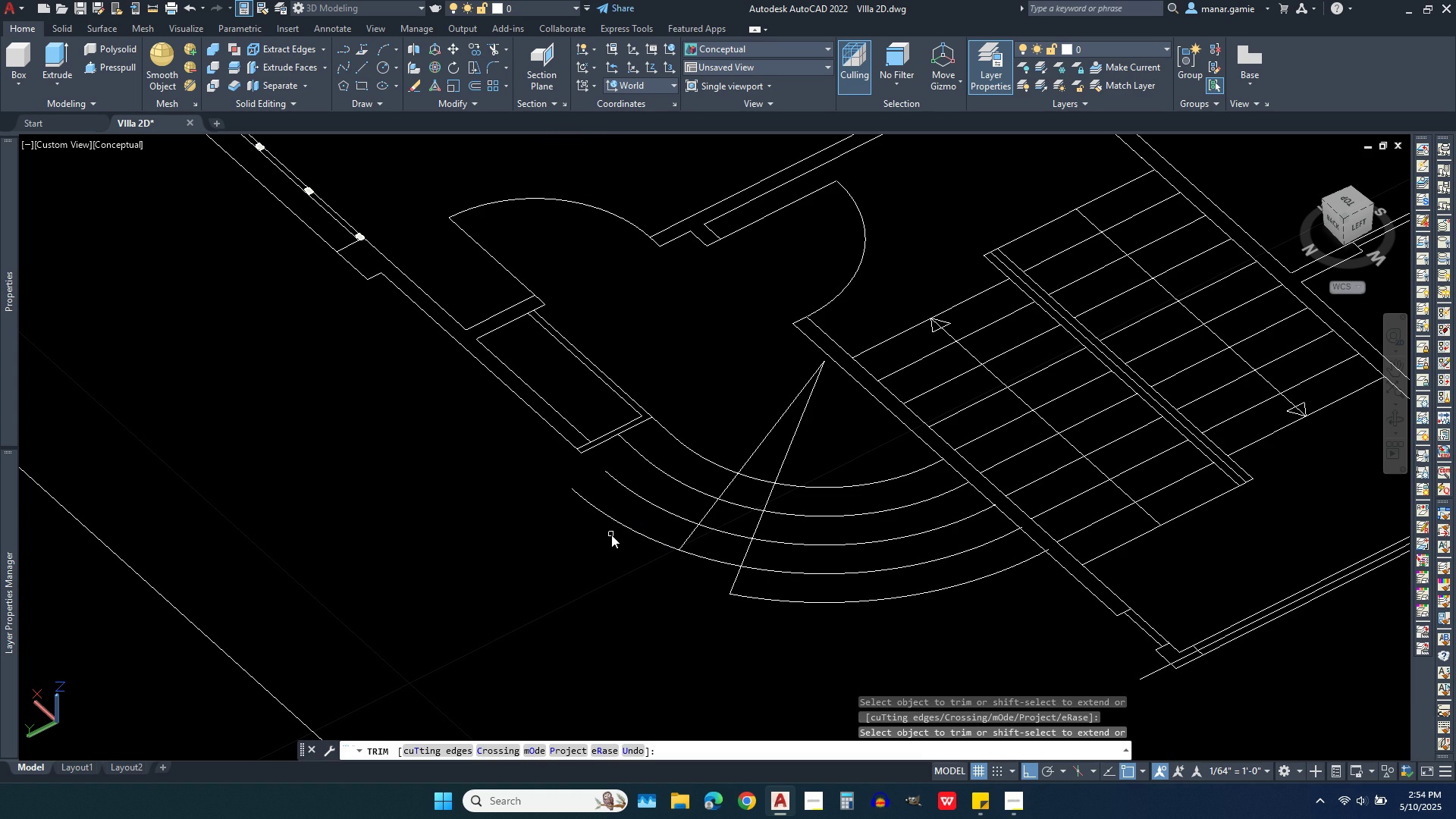 
left_click([613, 516])
 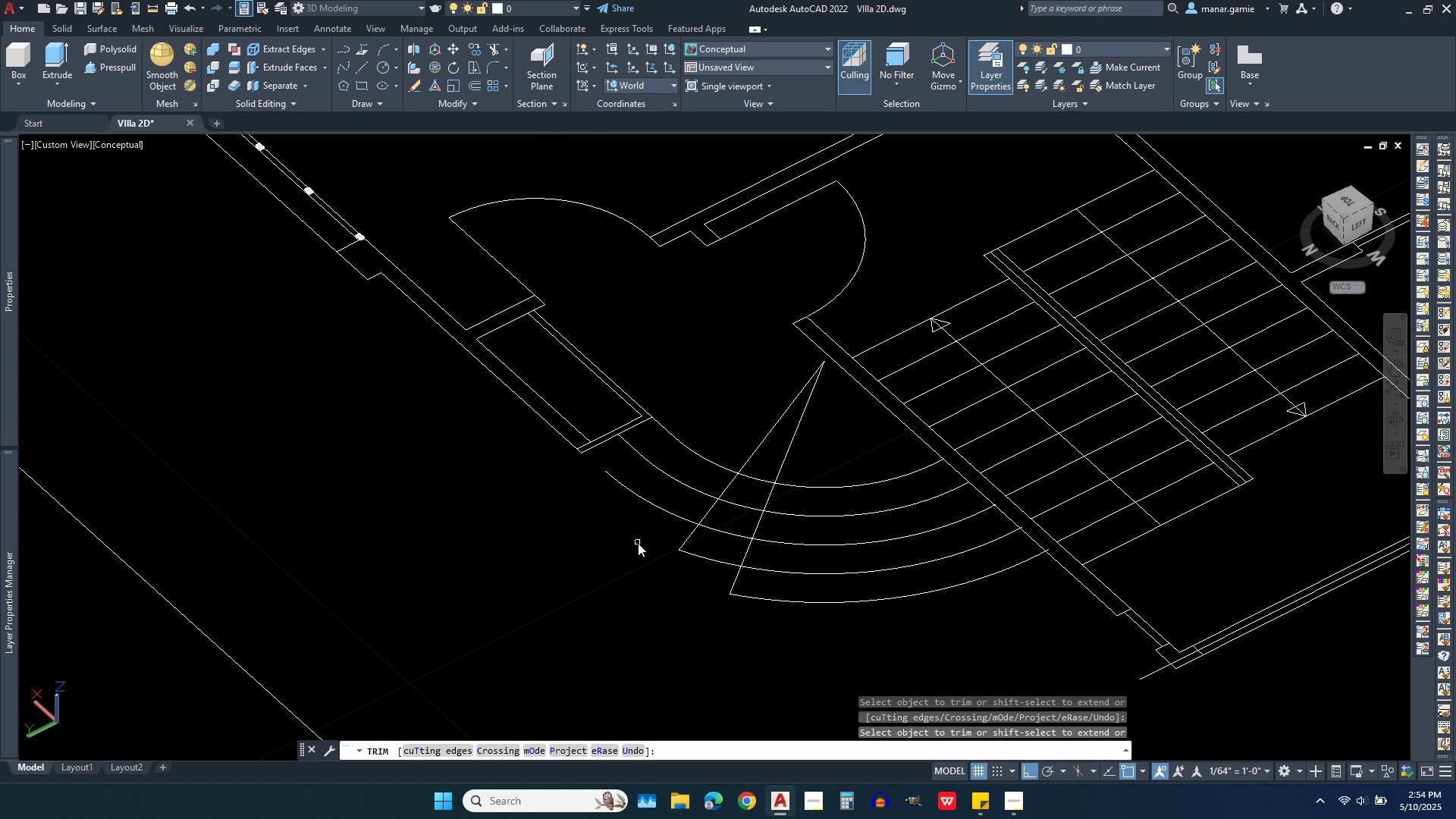 
wait(8.81)
 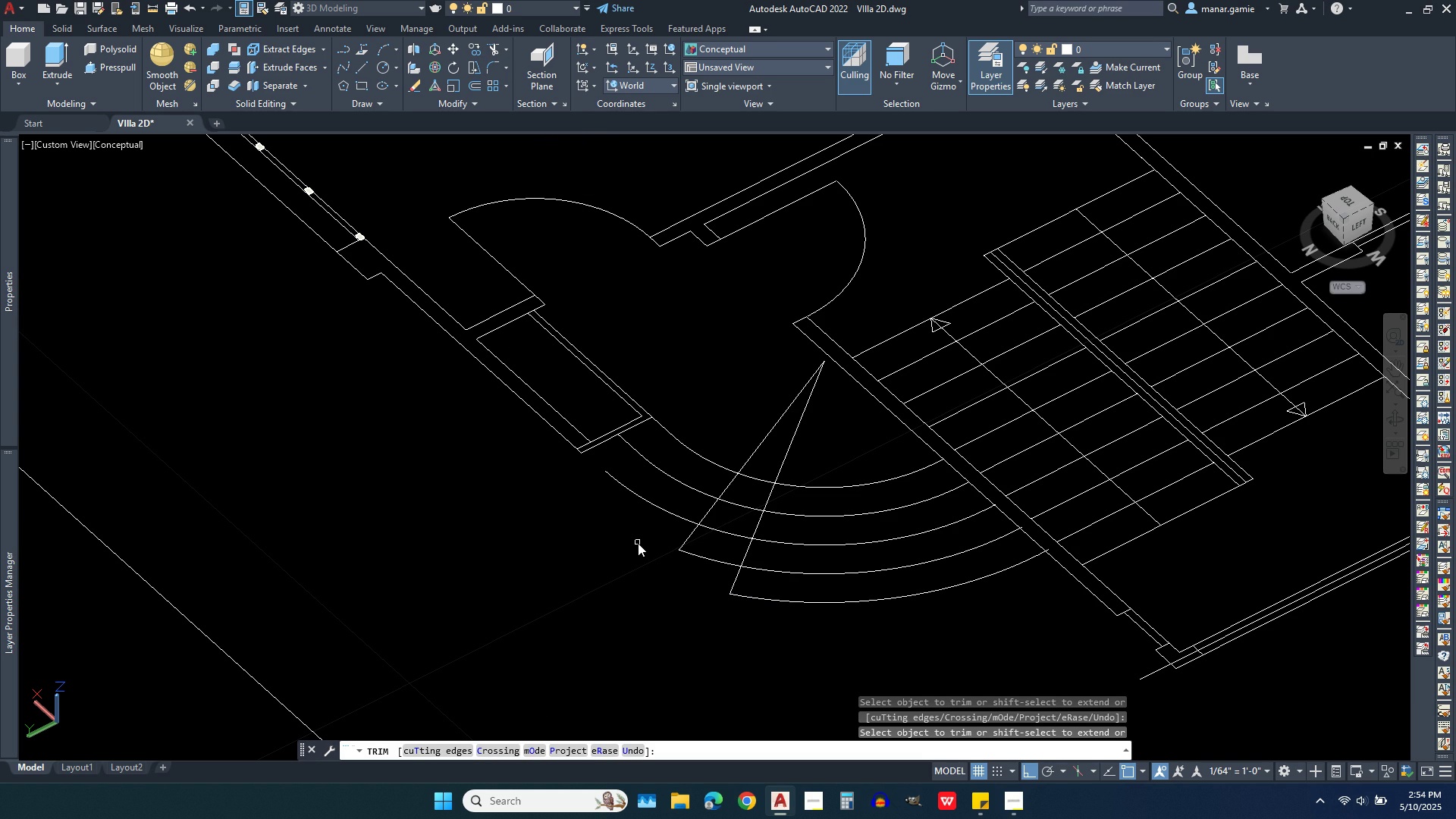 
left_click([707, 513])
 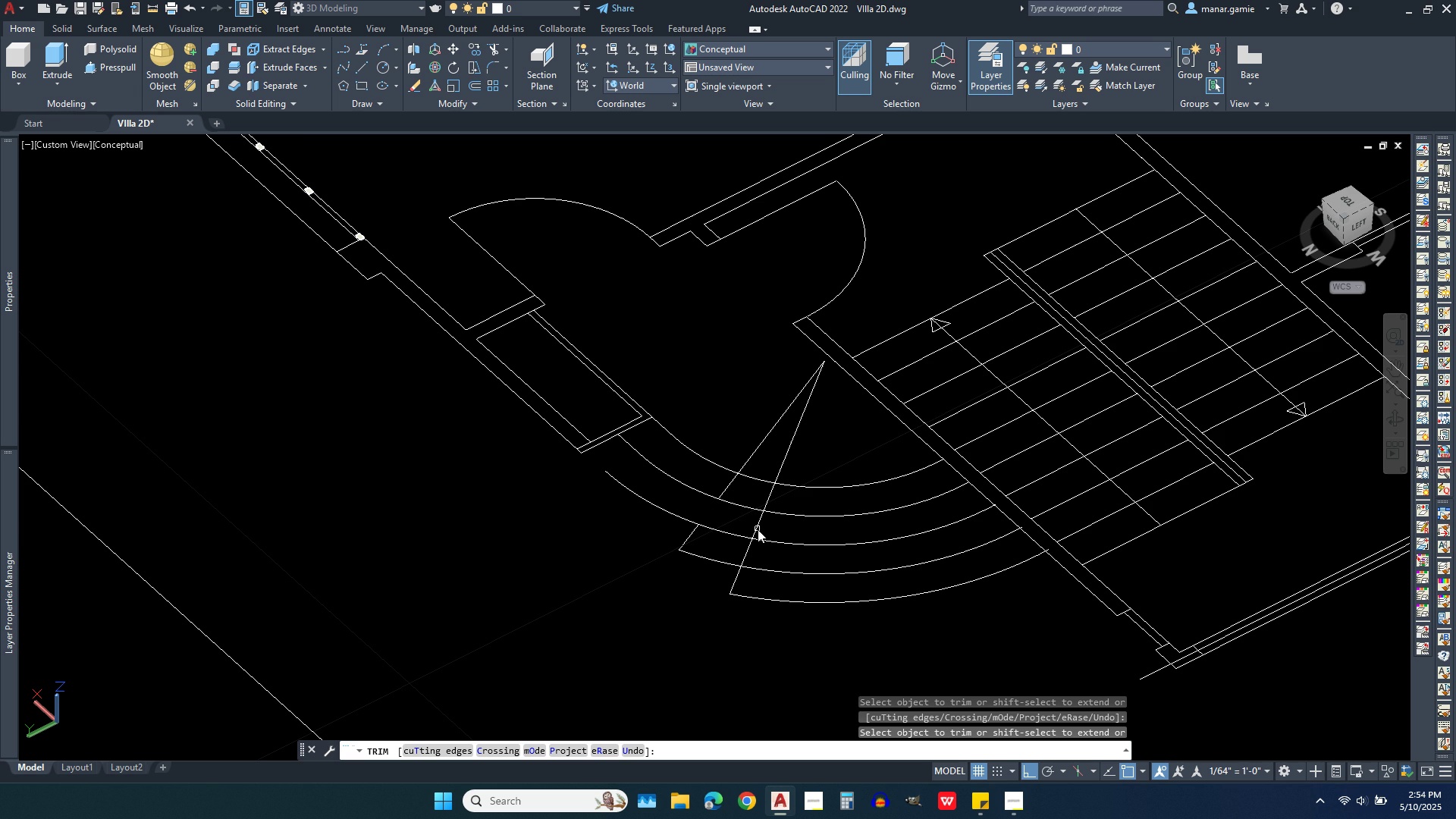 
left_click([758, 529])
 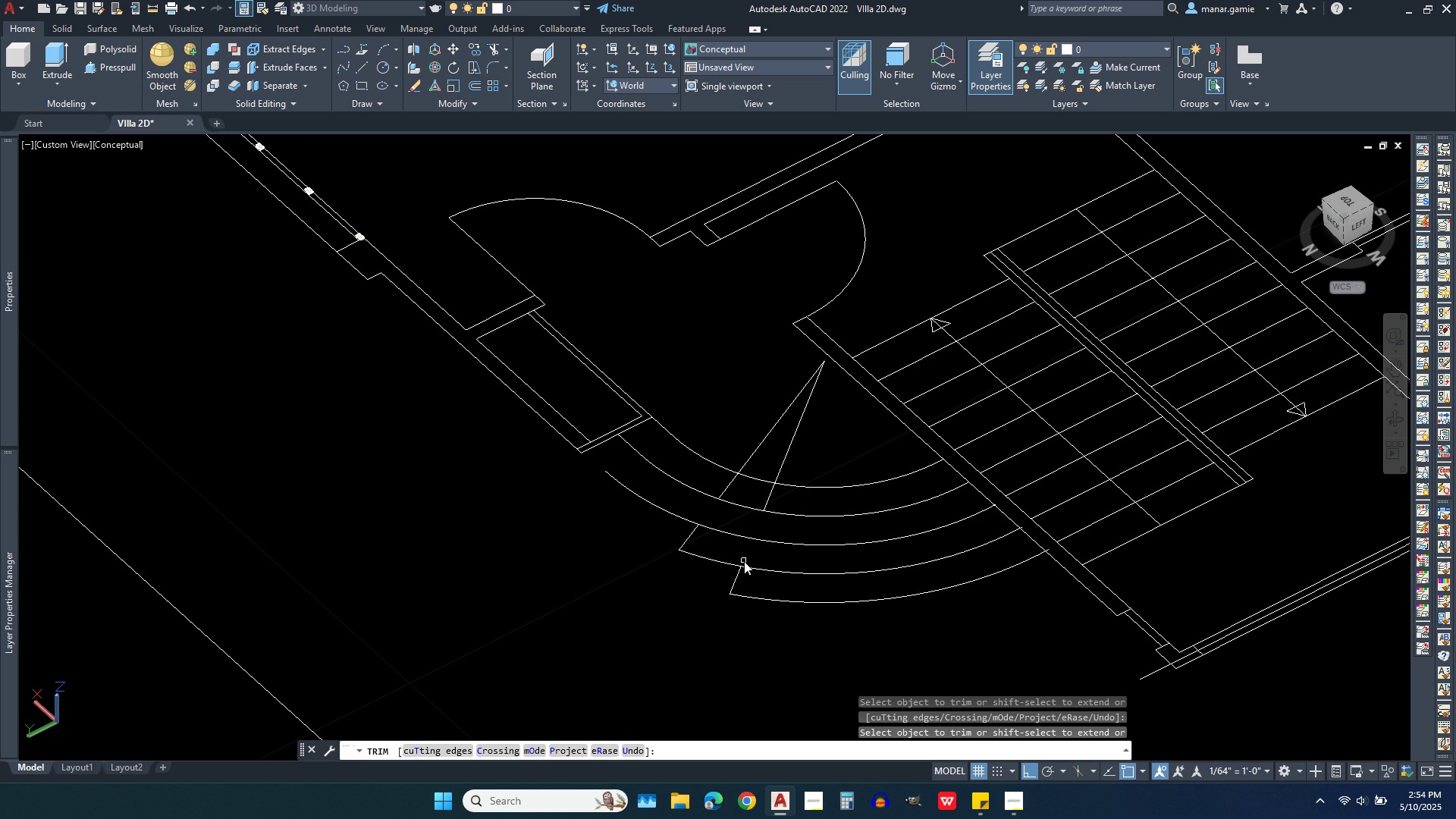 
left_click([744, 561])
 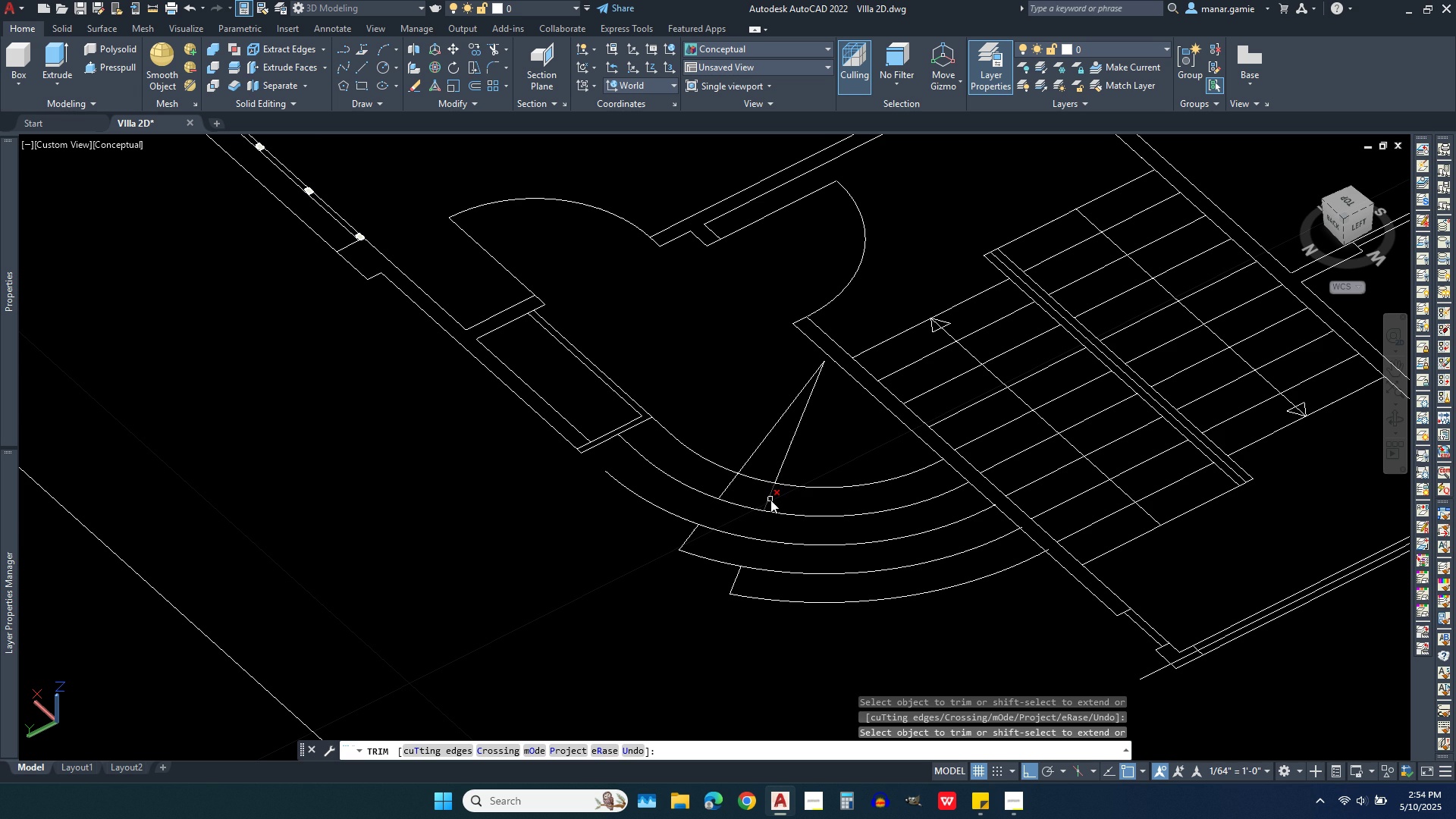 
left_click([770, 500])
 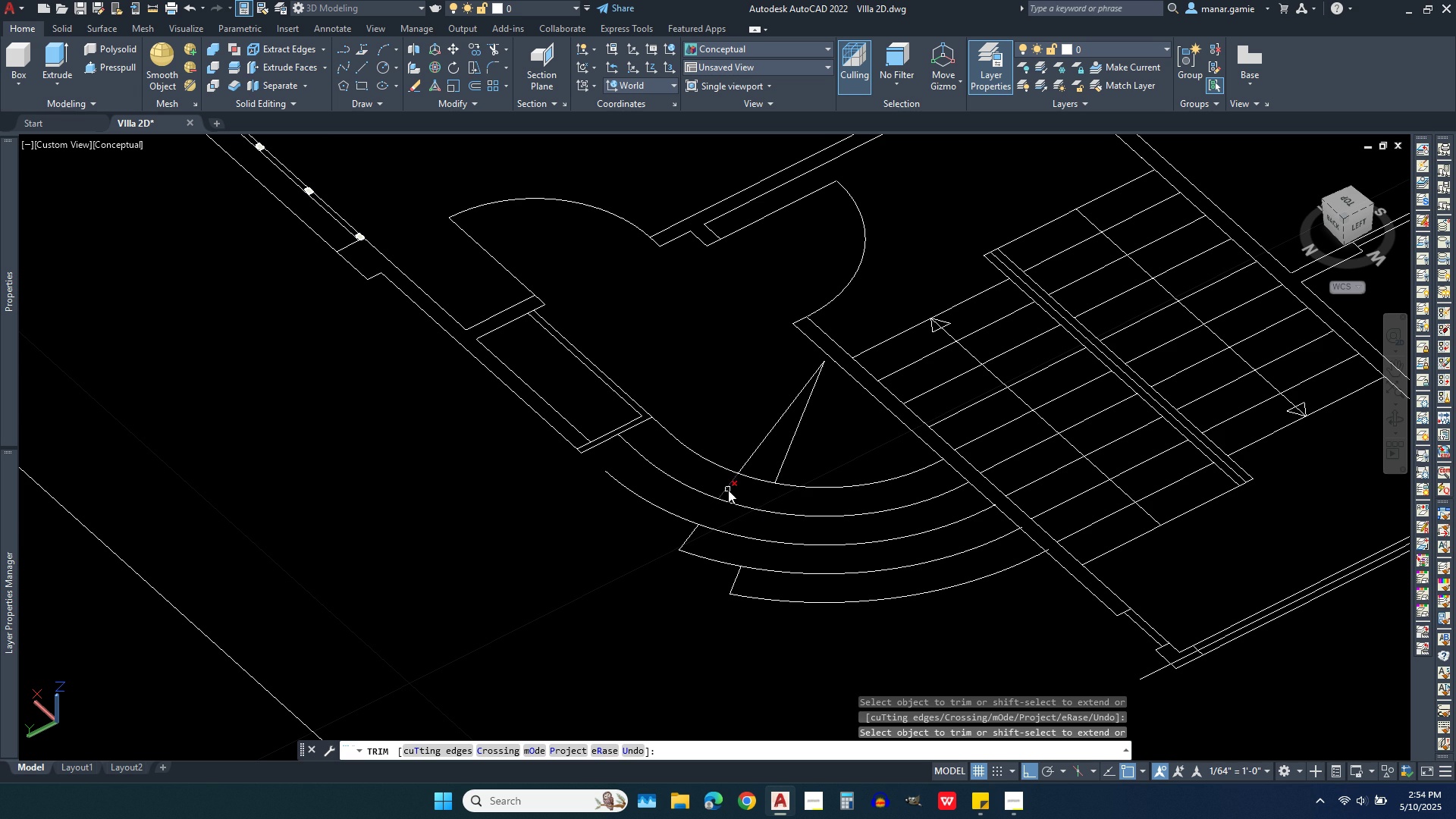 
left_click([728, 490])
 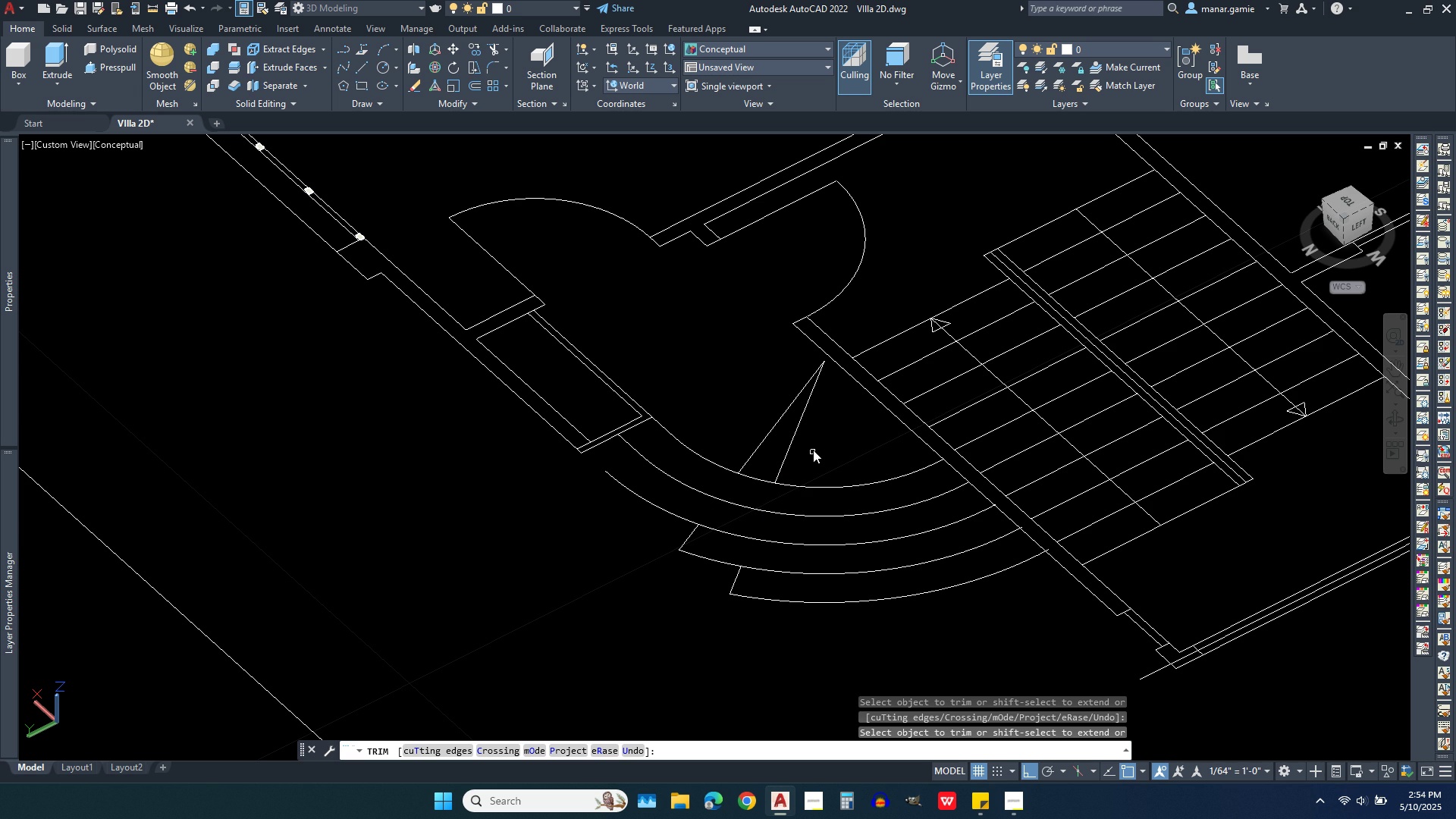 
right_click([818, 447])
 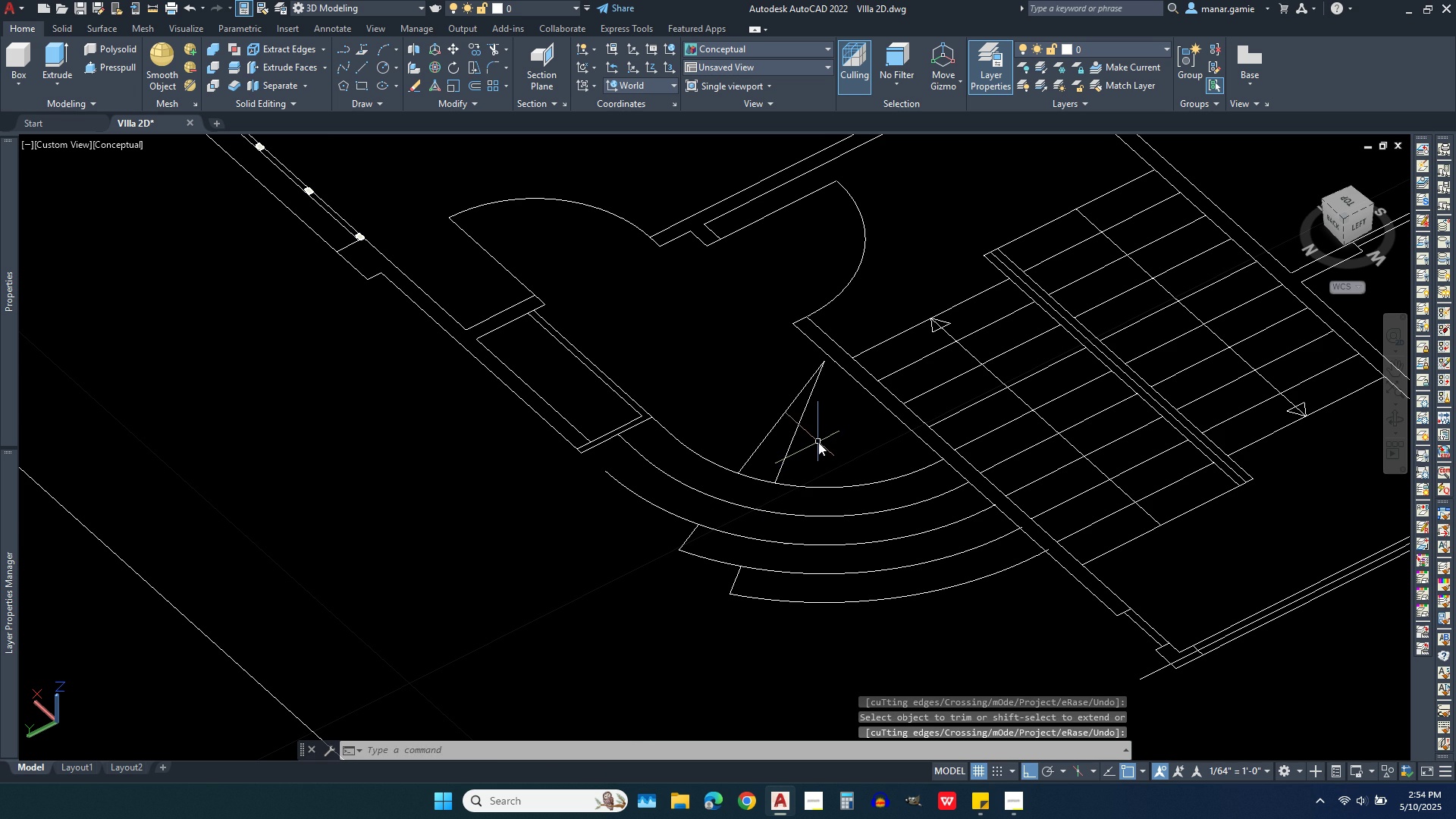 
left_click([818, 442])
 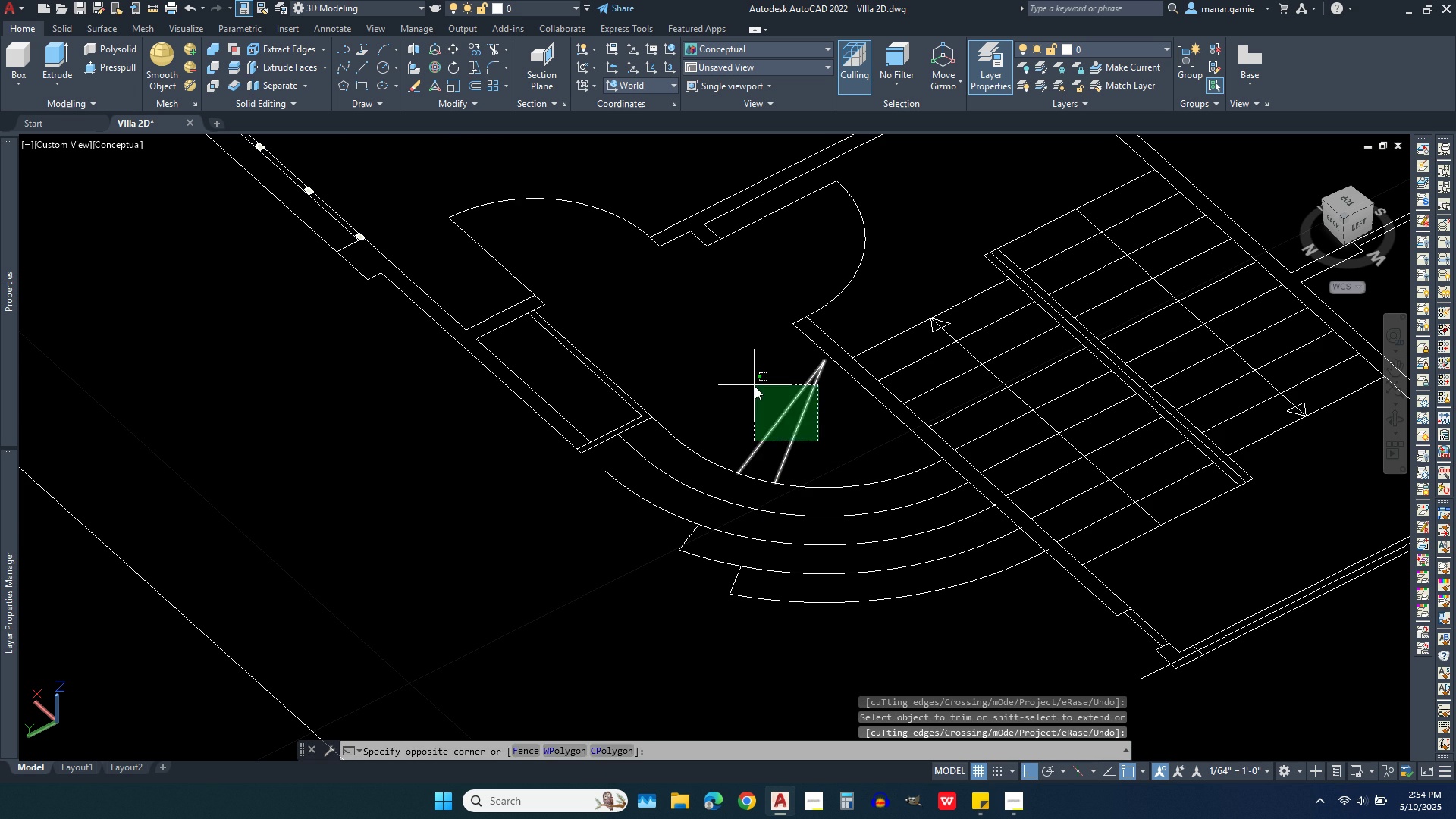 
left_click([755, 386])
 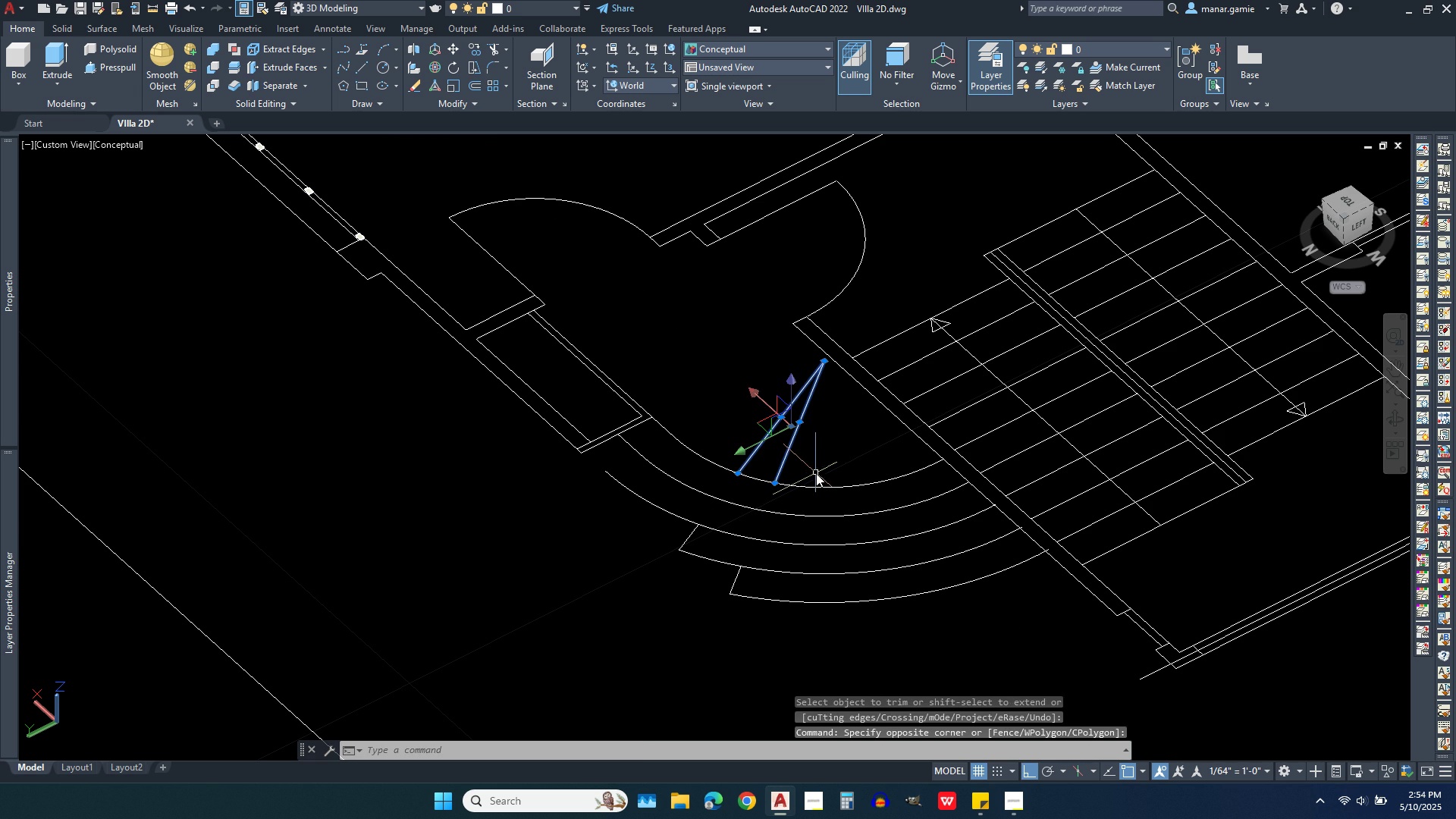 
key(Delete)
 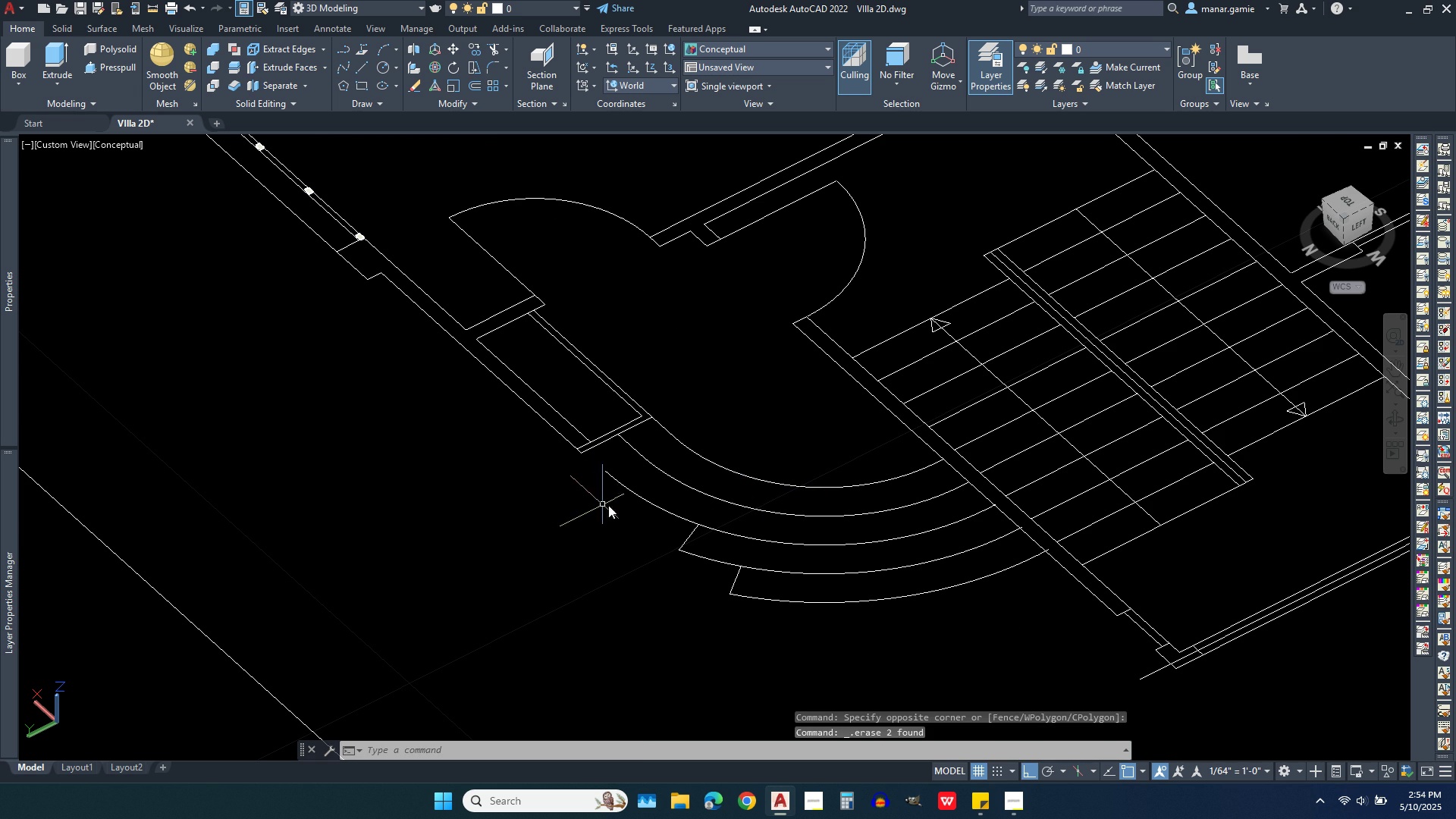 
scroll: coordinate [624, 490], scroll_direction: up, amount: 3.0
 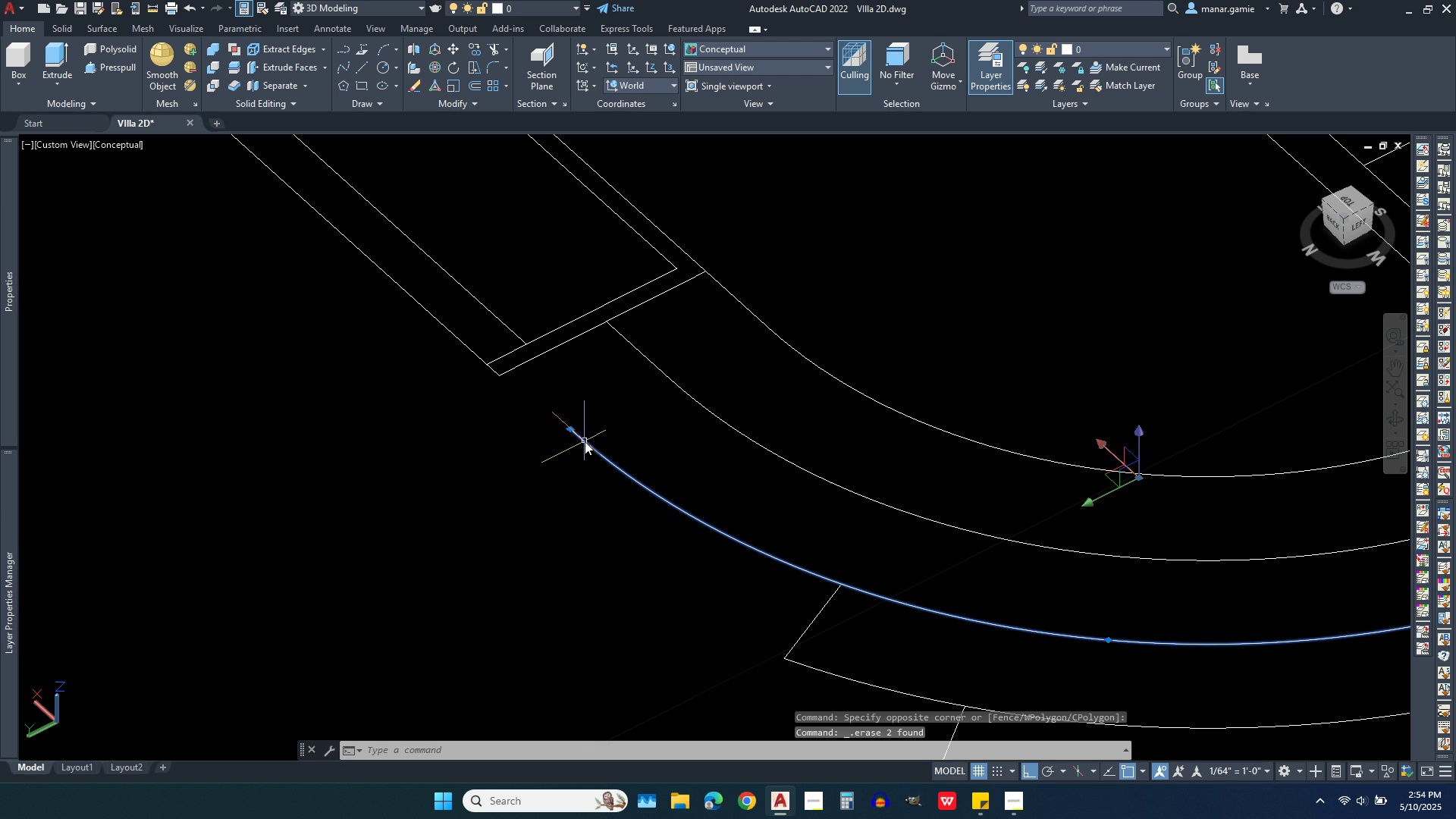 
left_click([585, 441])
 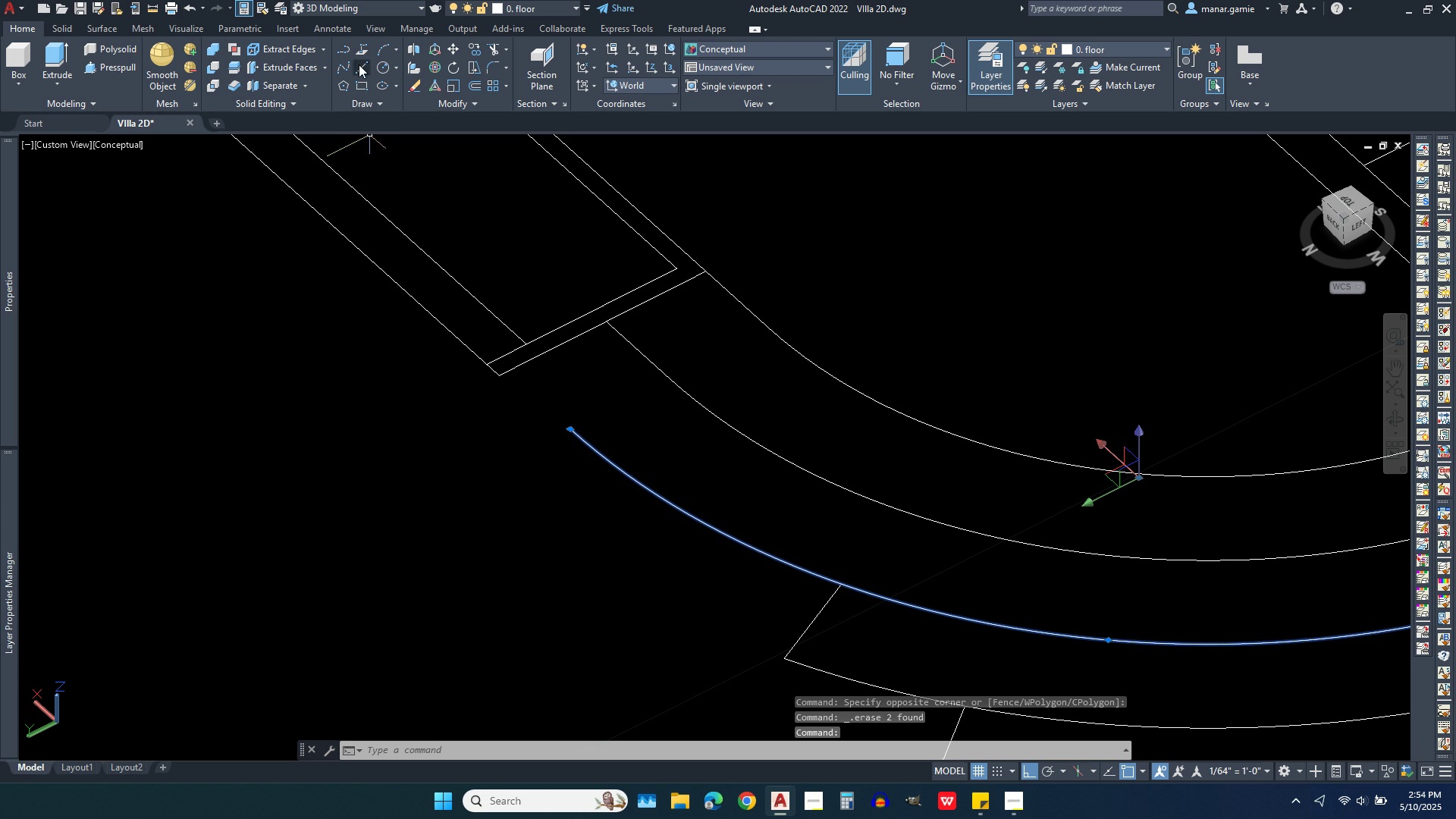 
left_click([359, 64])
 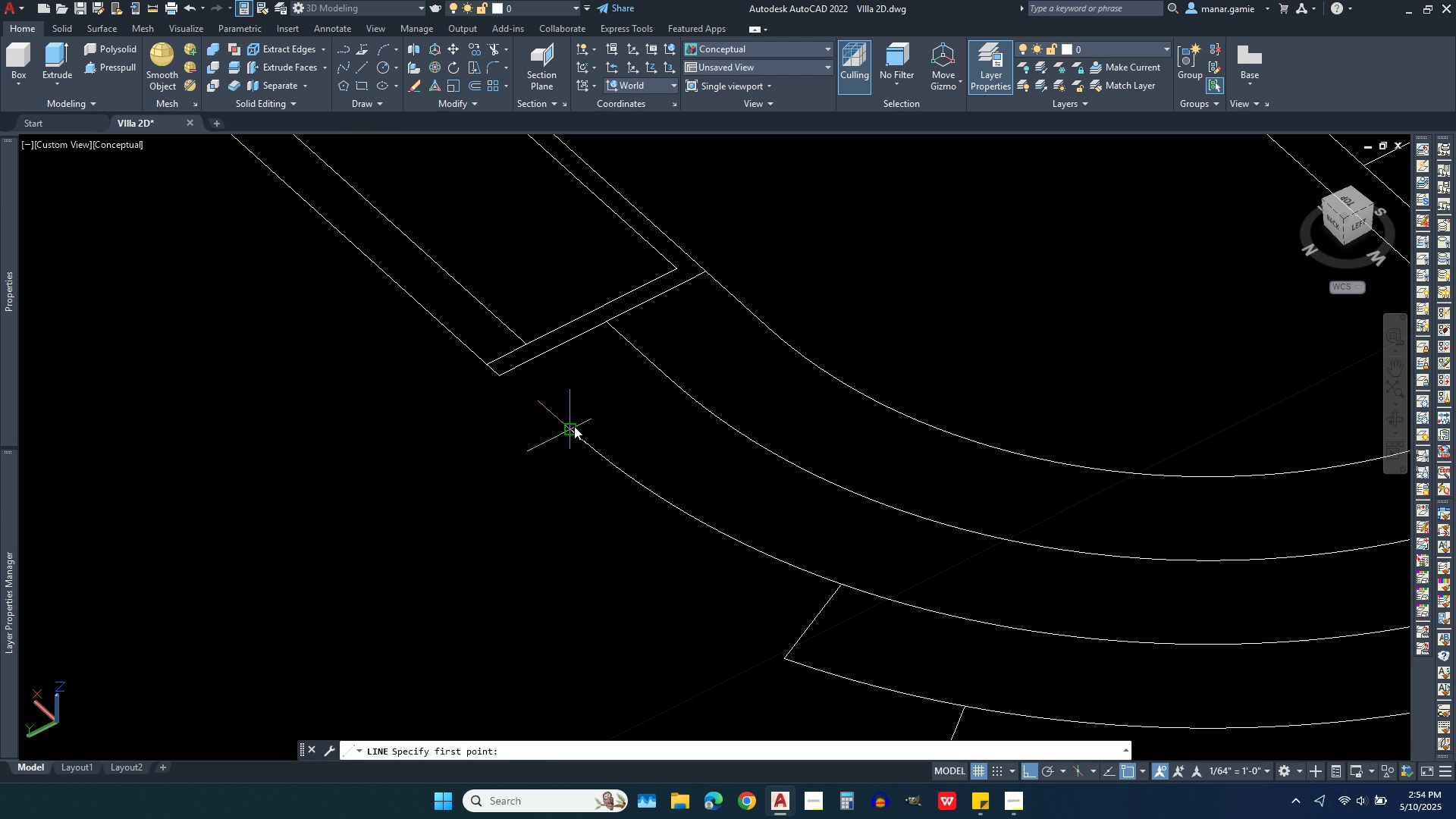 
left_click([574, 426])
 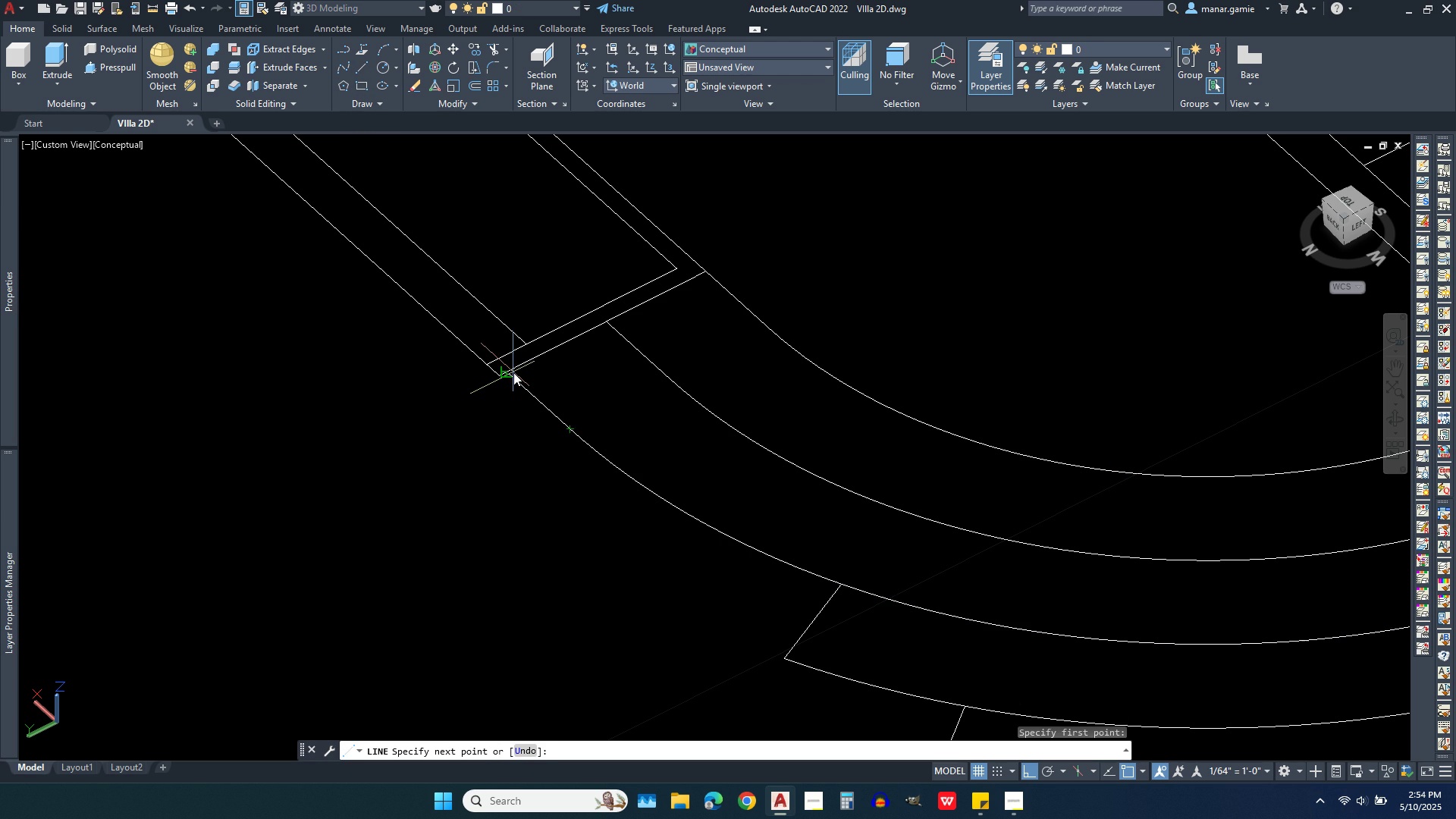 
left_click([513, 372])
 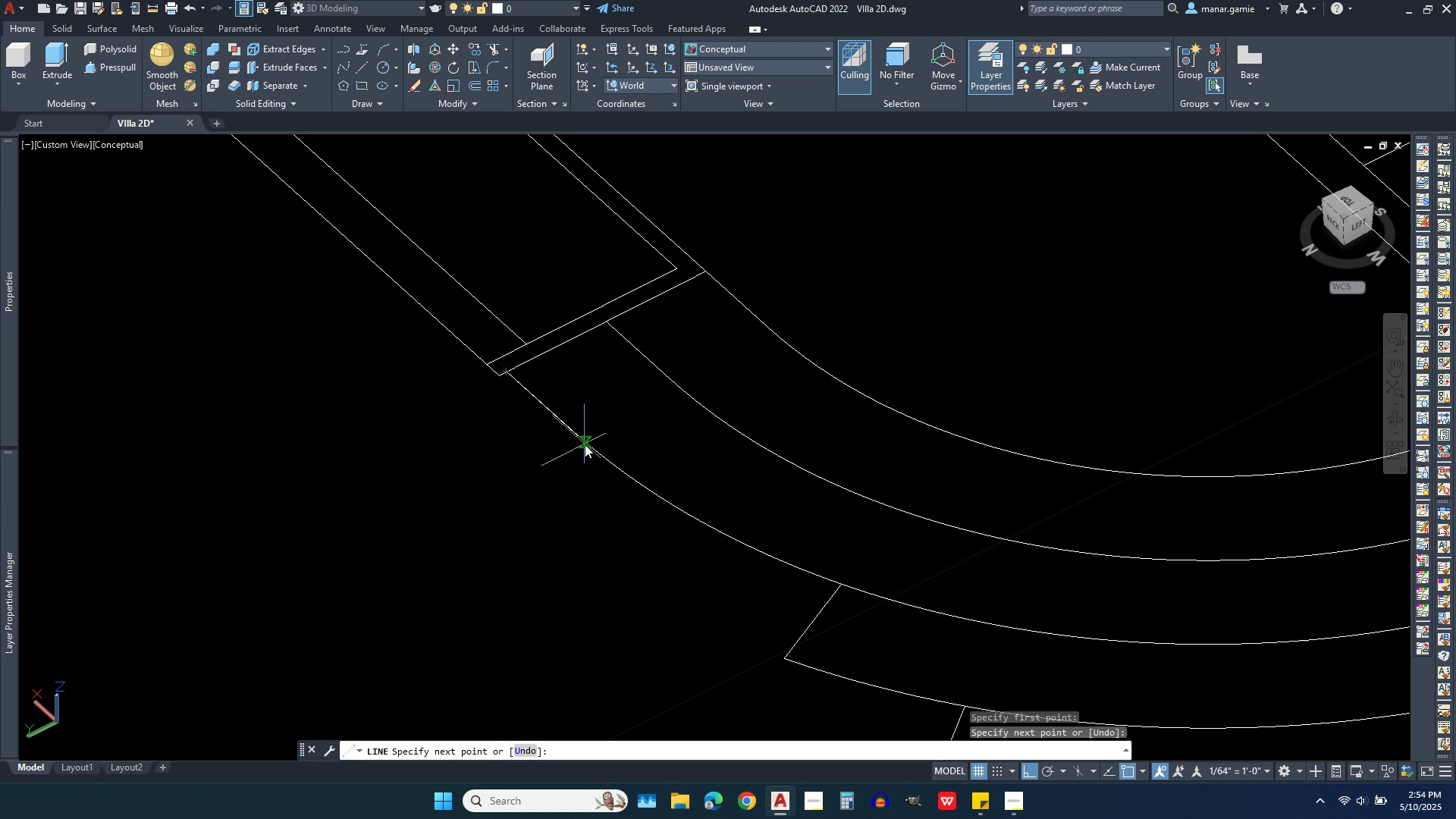 
right_click([585, 444])
 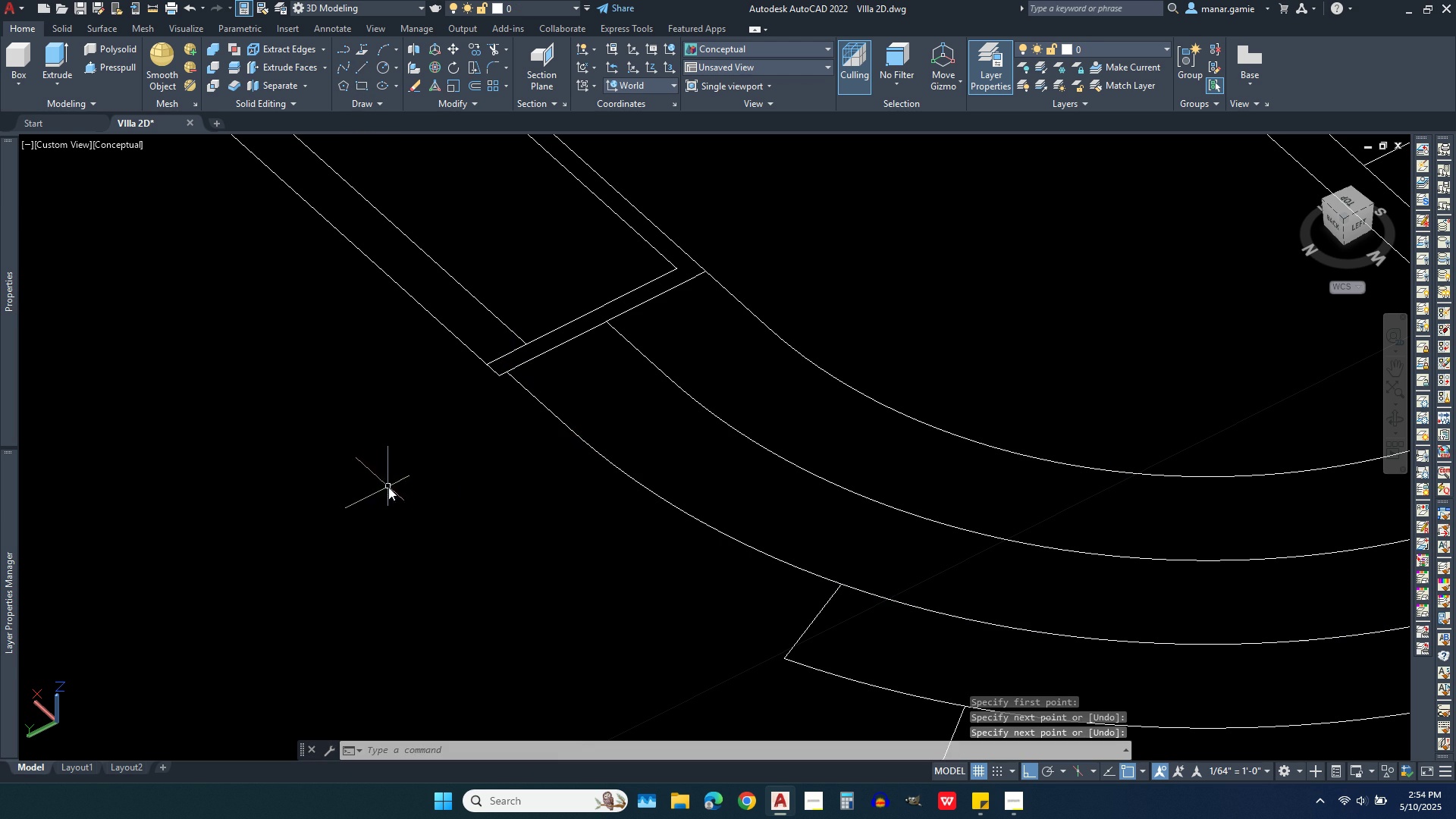 
scroll: coordinate [367, 471], scroll_direction: down, amount: 2.0
 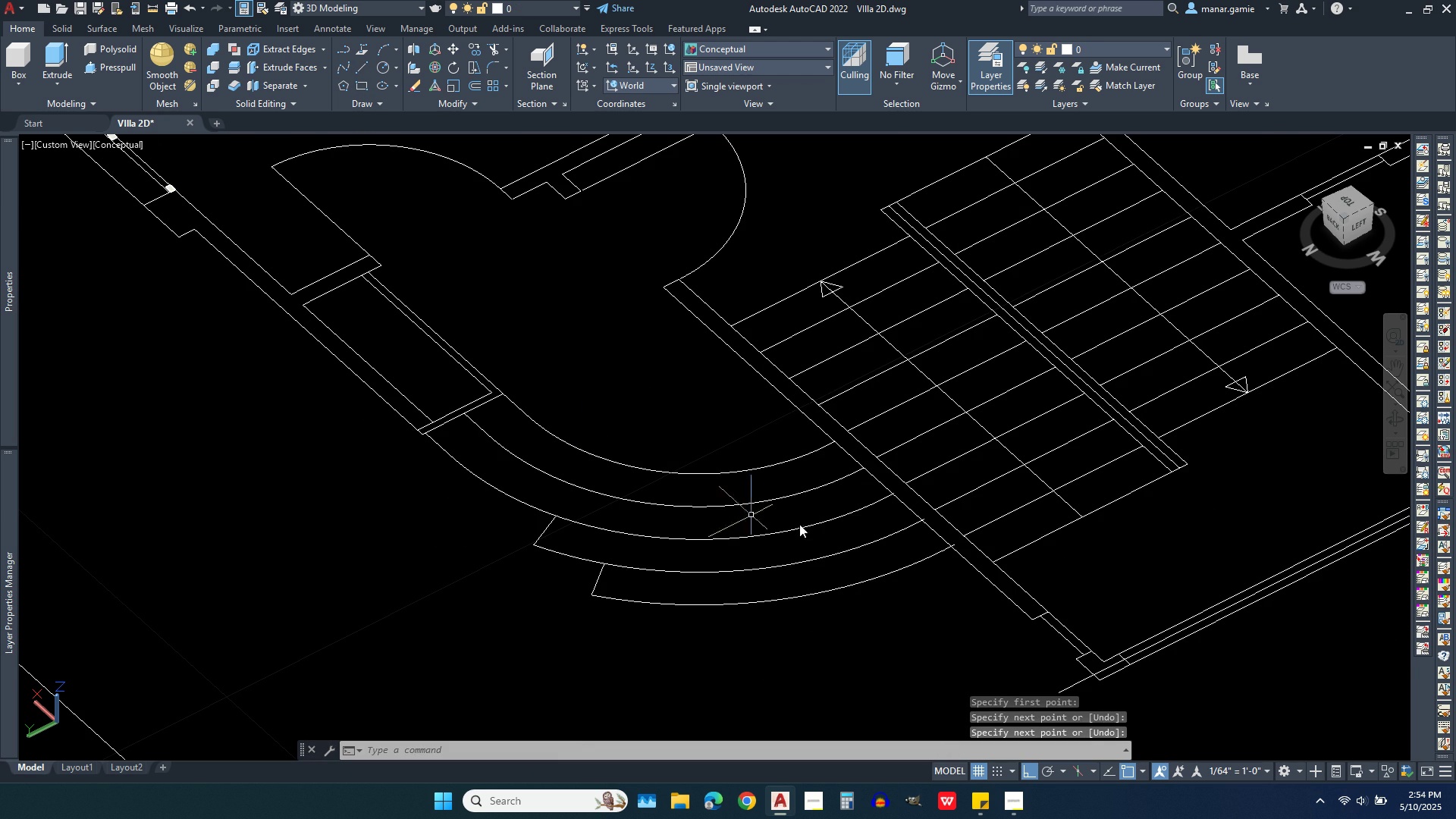 
scroll: coordinate [990, 537], scroll_direction: up, amount: 5.0
 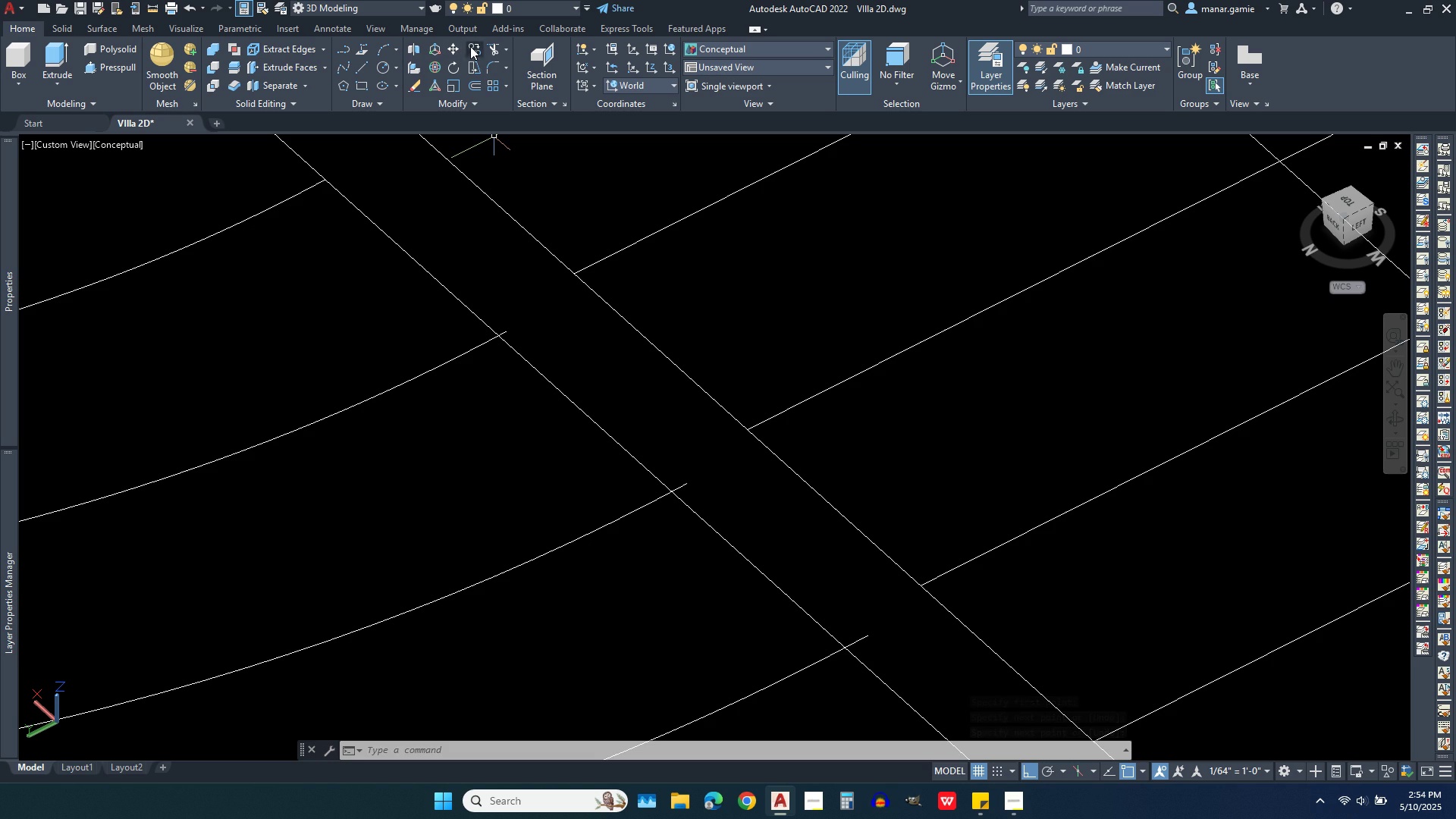 
left_click([491, 52])
 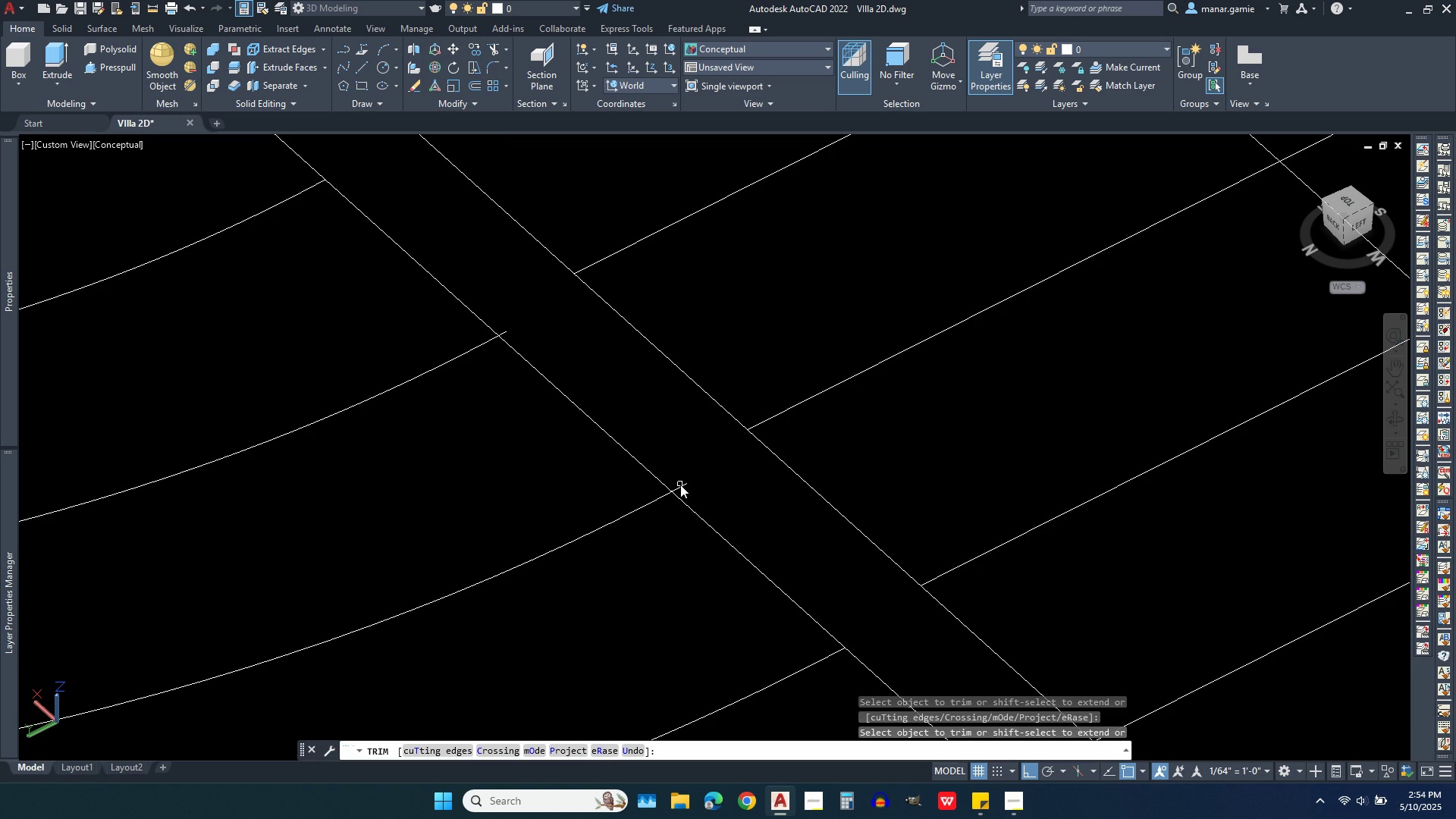 
left_click([682, 487])
 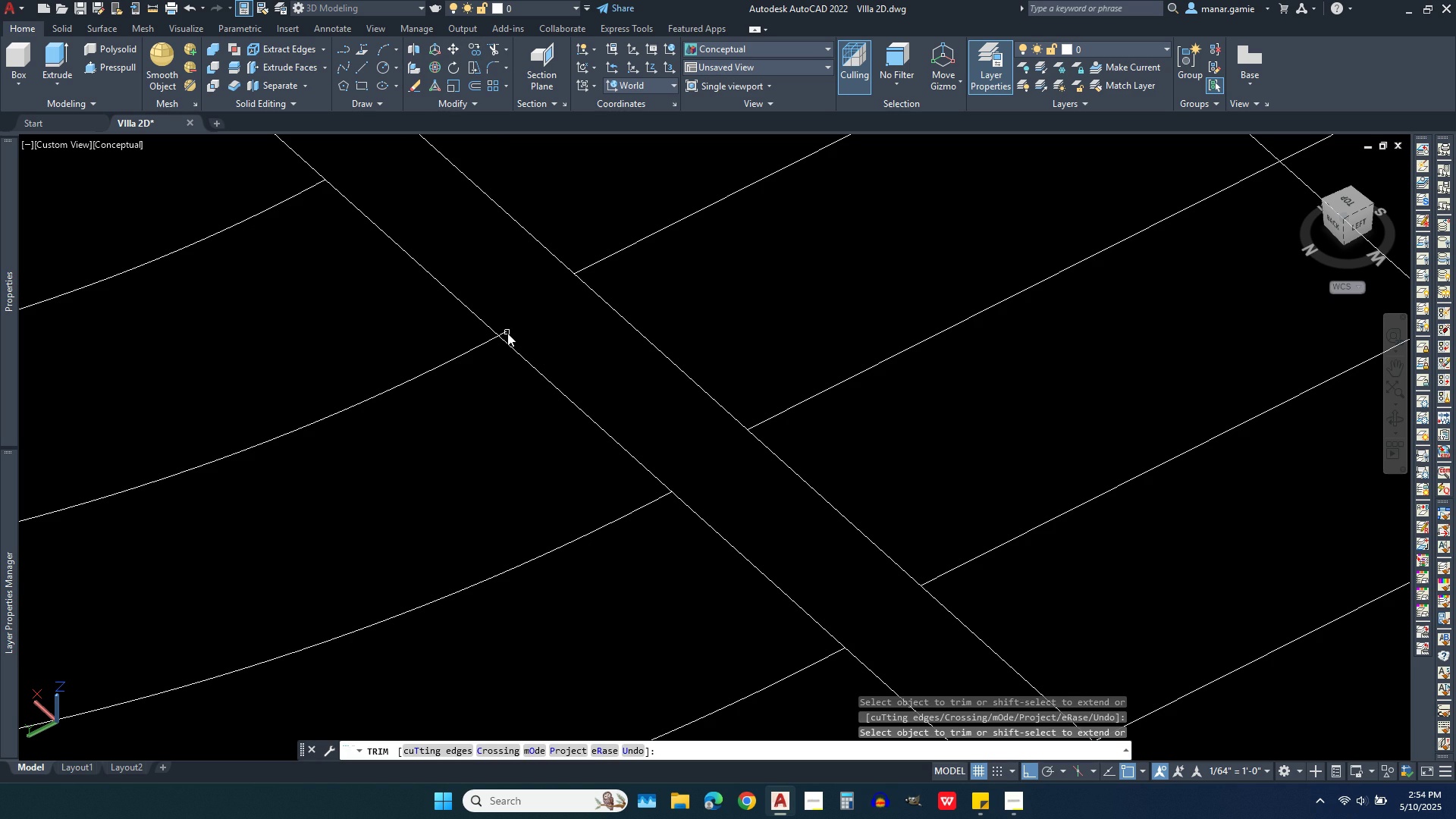 
left_click([507, 333])
 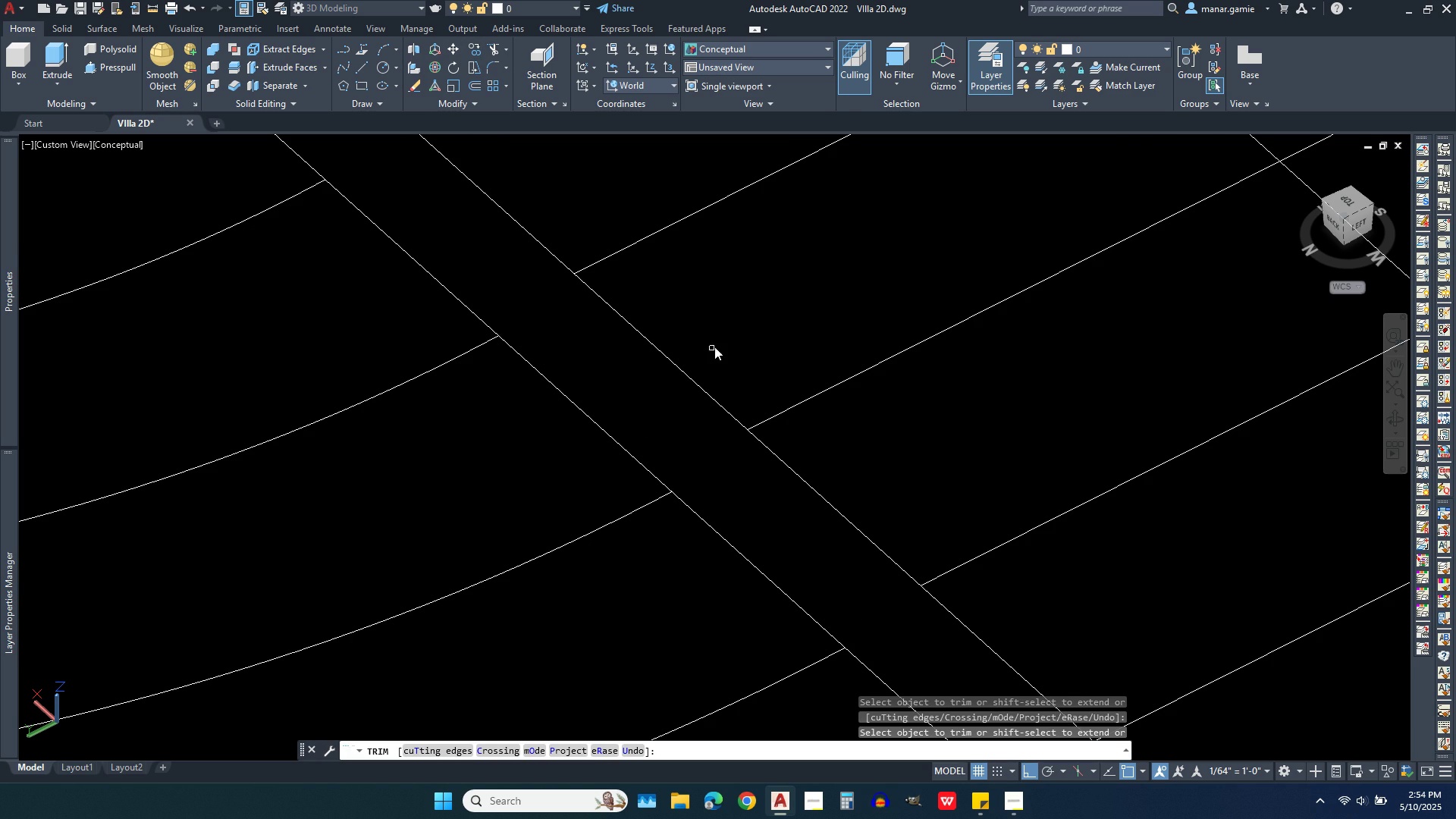 
scroll: coordinate [845, 497], scroll_direction: down, amount: 4.0
 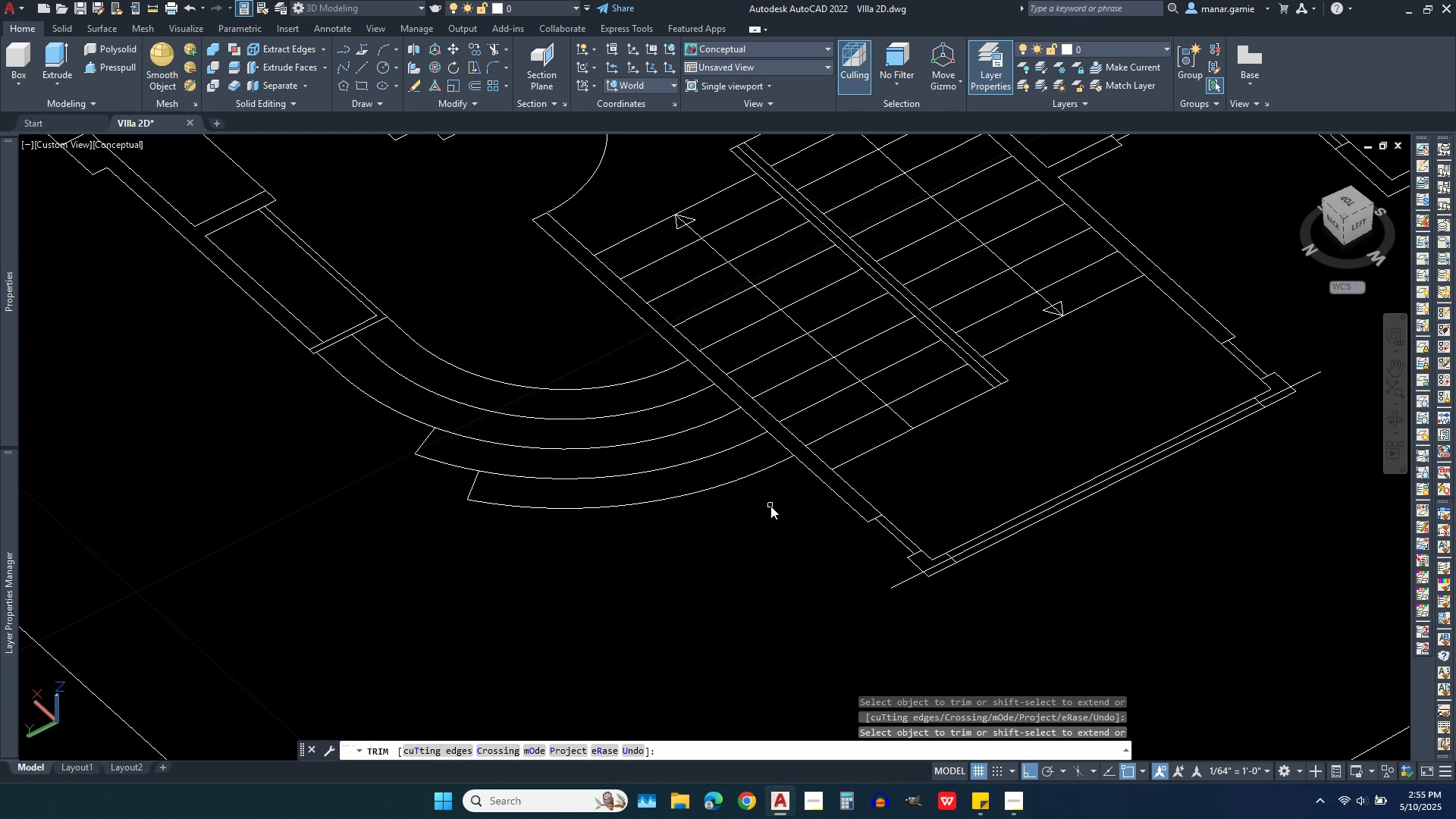 
wait(15.72)
 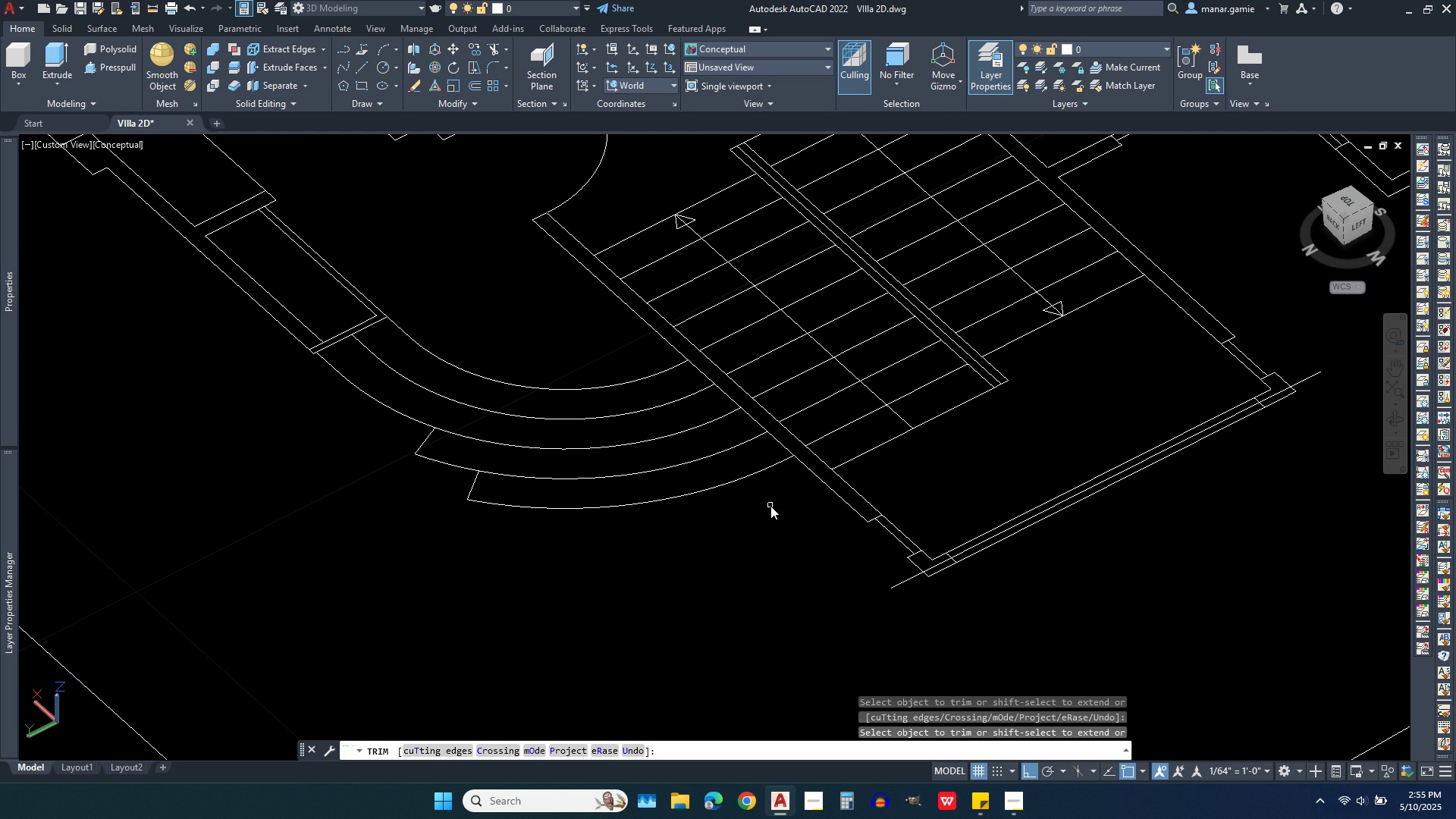 
left_click([365, 64])
 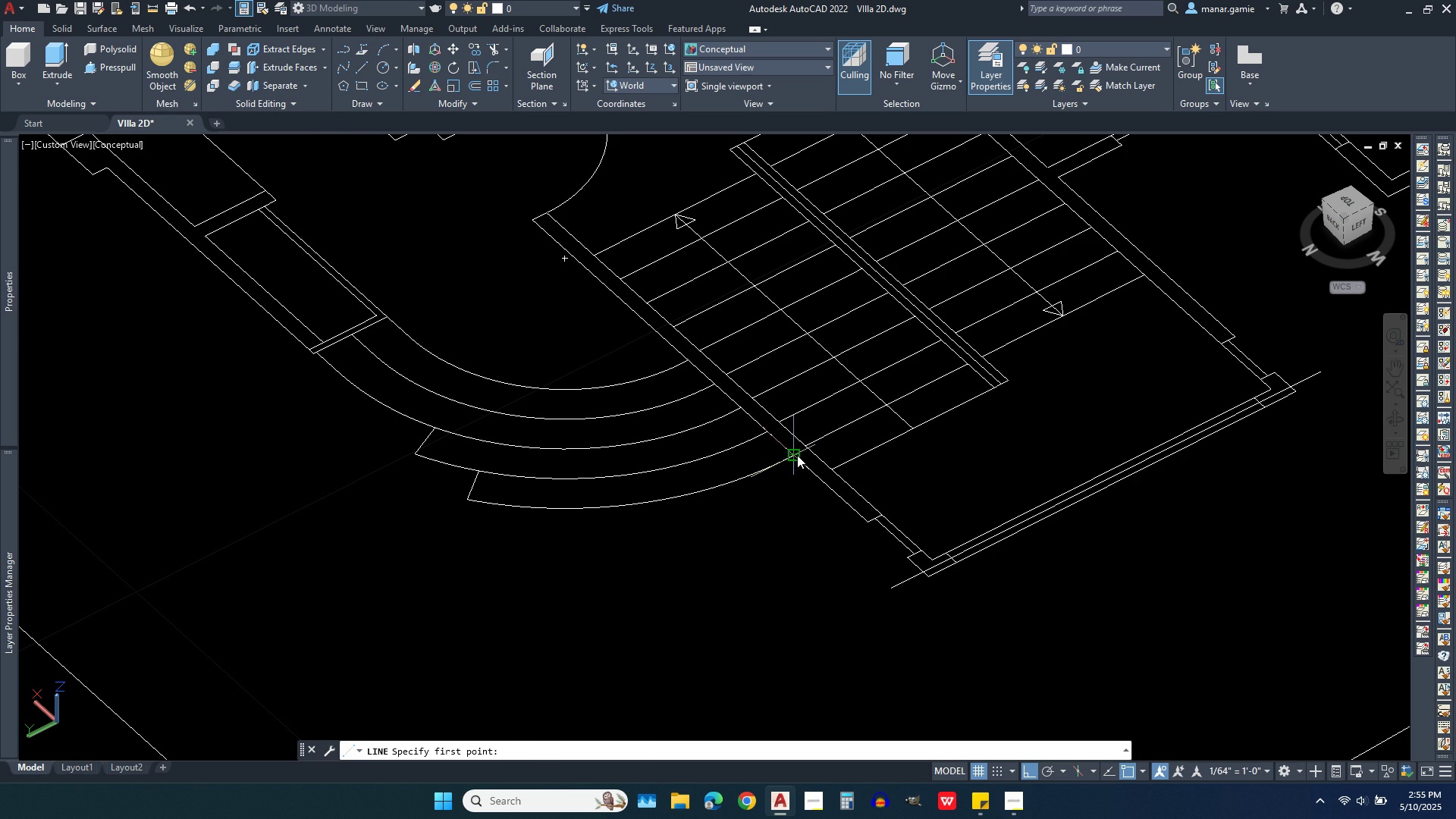 
left_click([797, 455])
 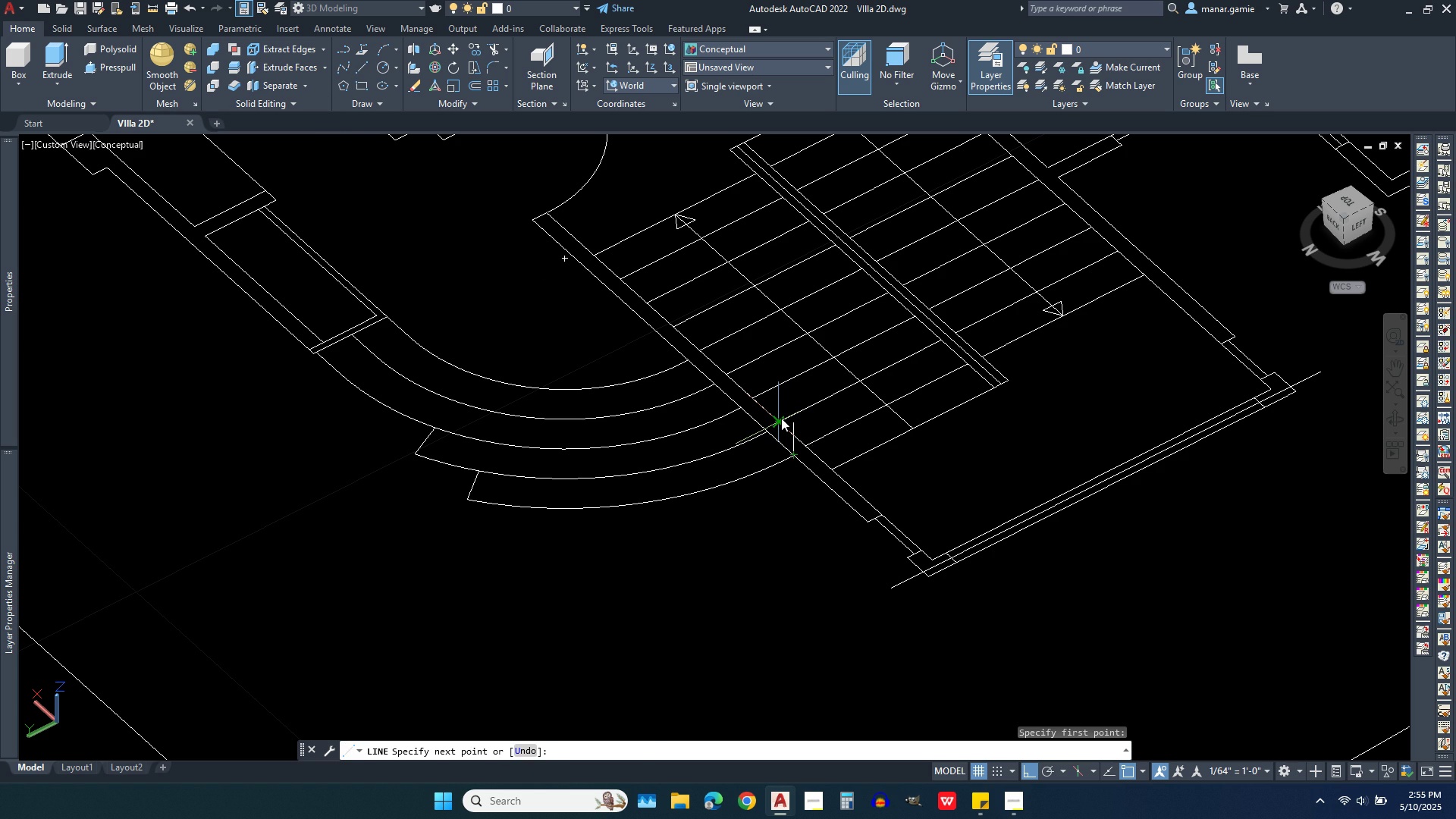 
type(.15)
 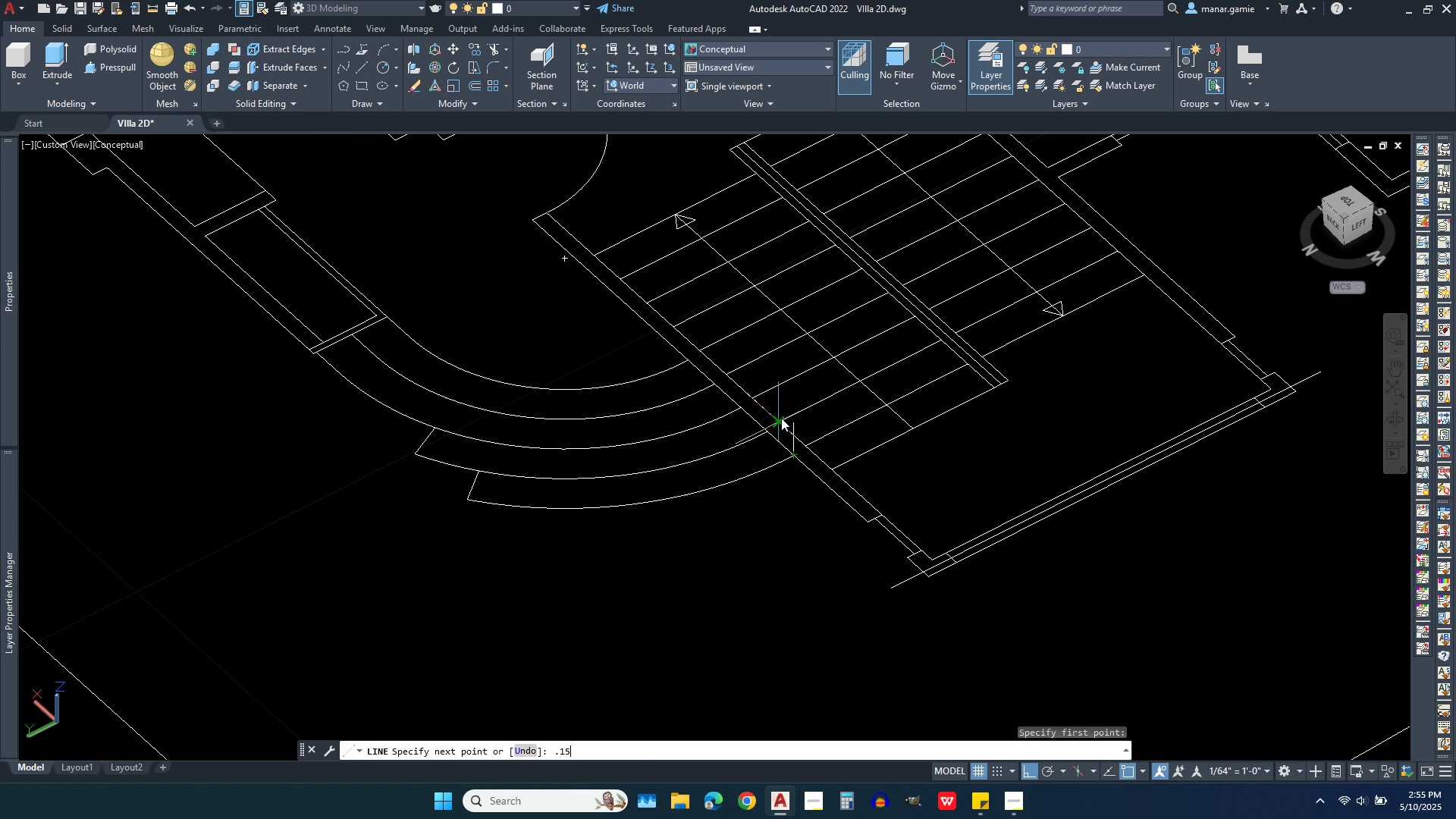 
key(Enter)
 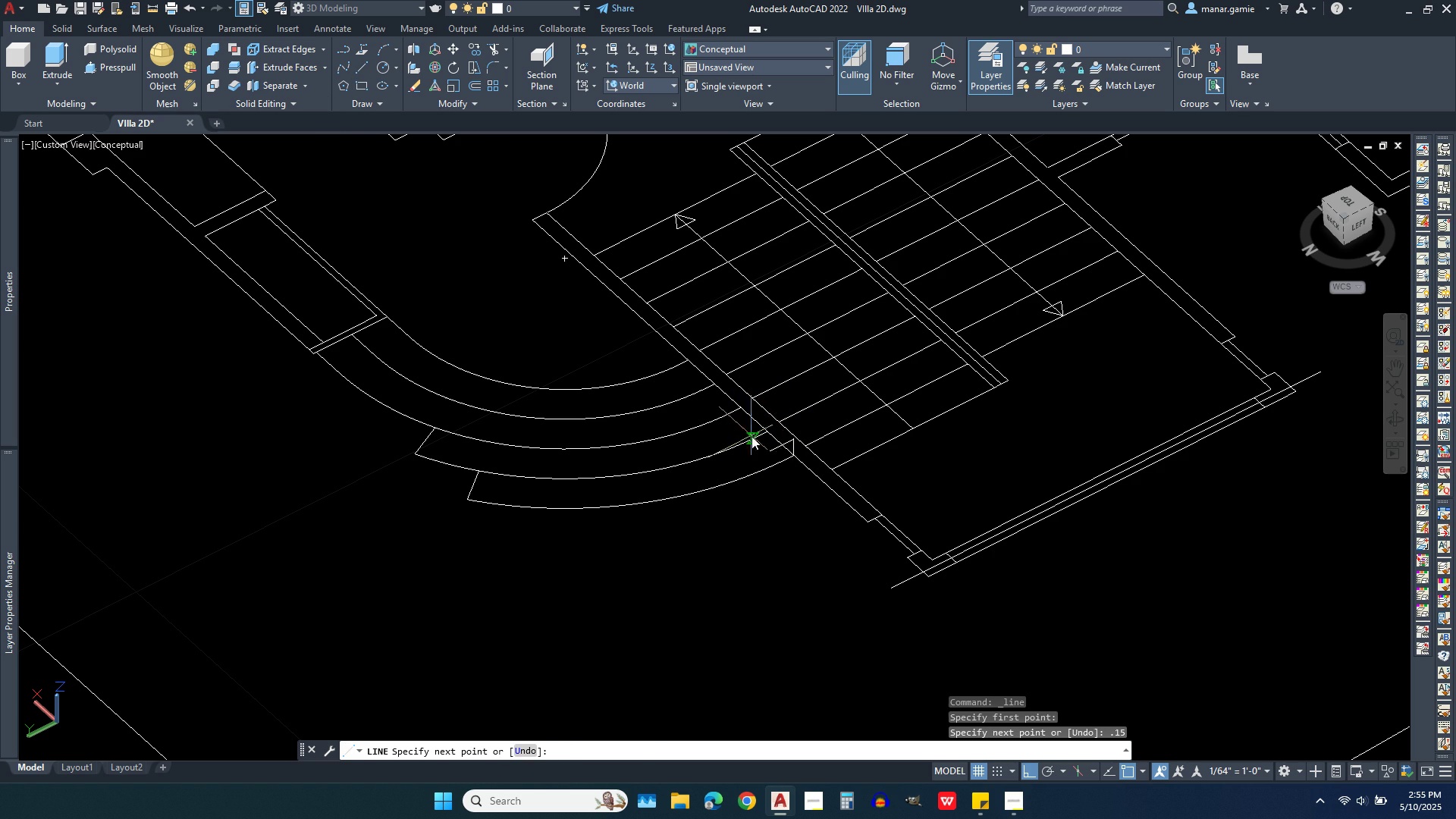 
scroll: coordinate [765, 421], scroll_direction: up, amount: 4.0
 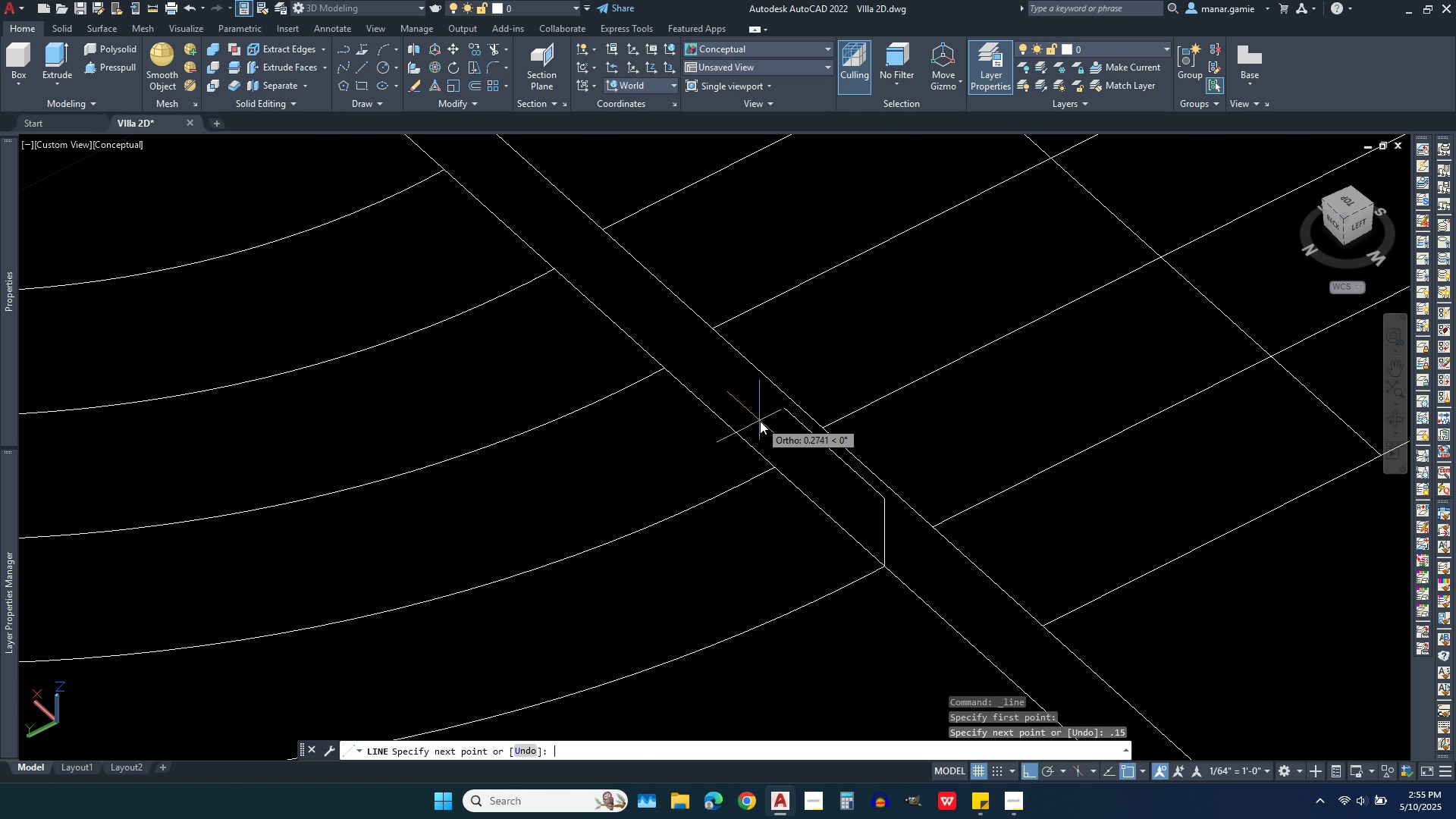 
type(.30)
 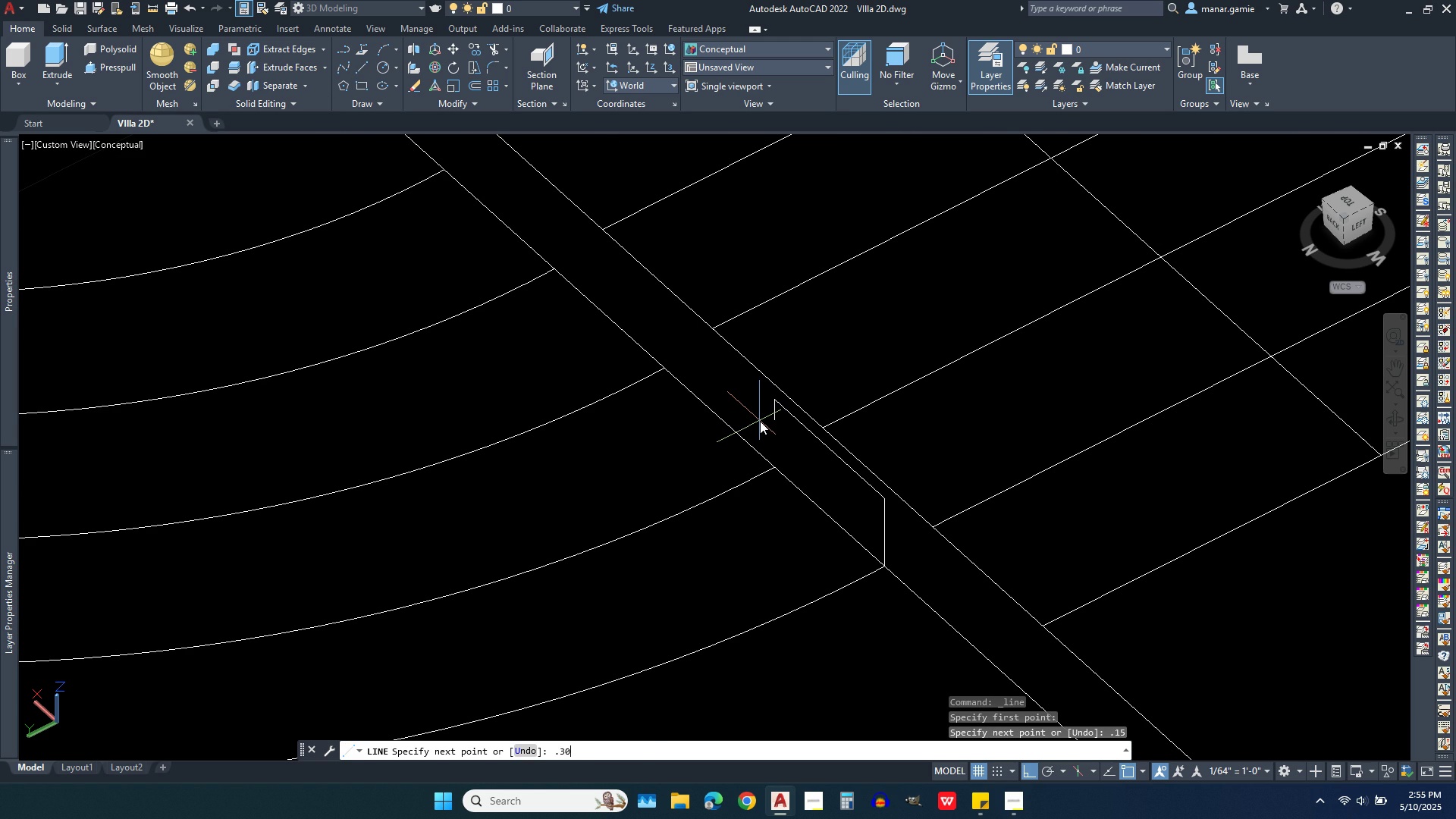 
key(Enter)
 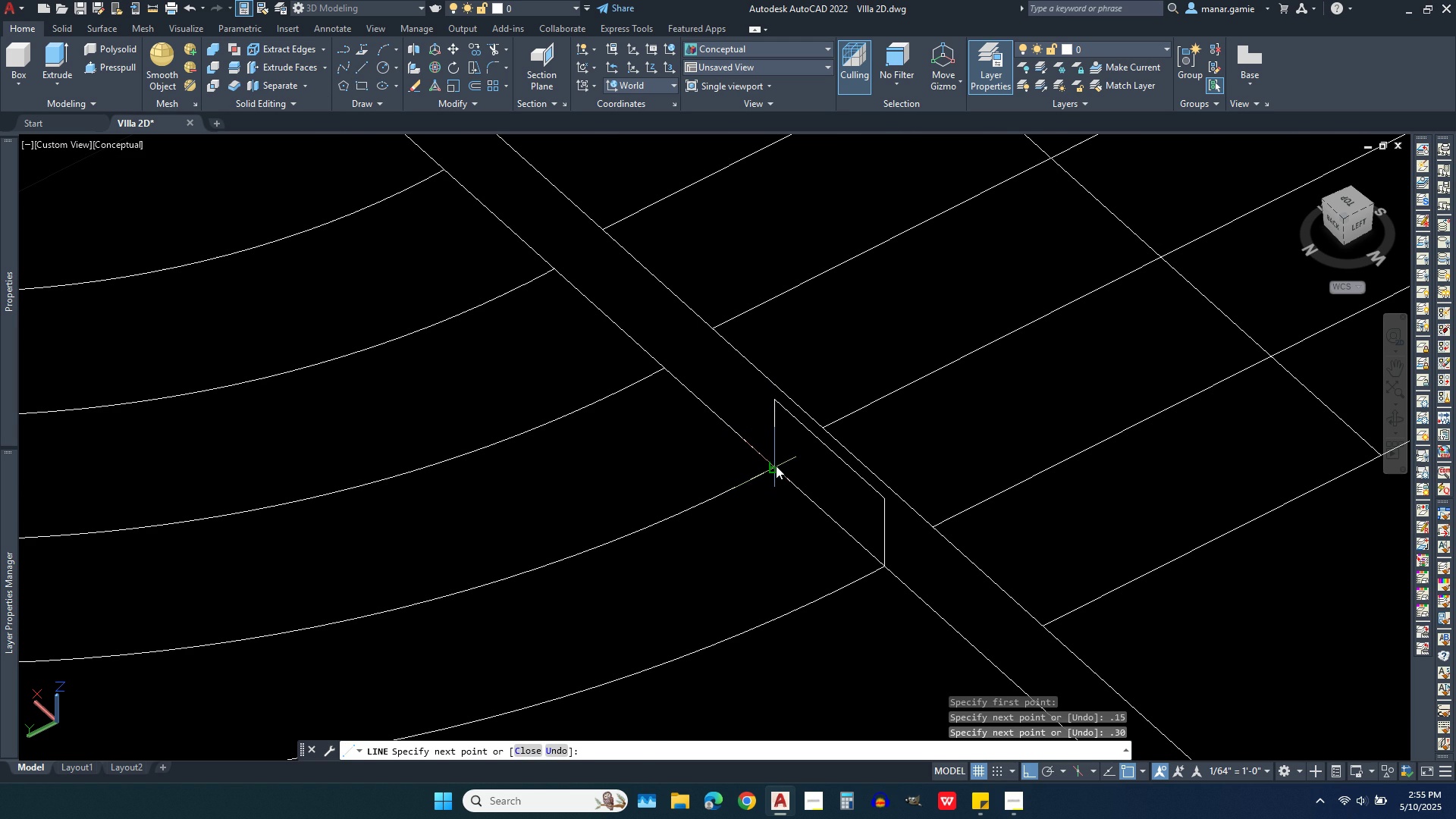 
left_click([776, 466])
 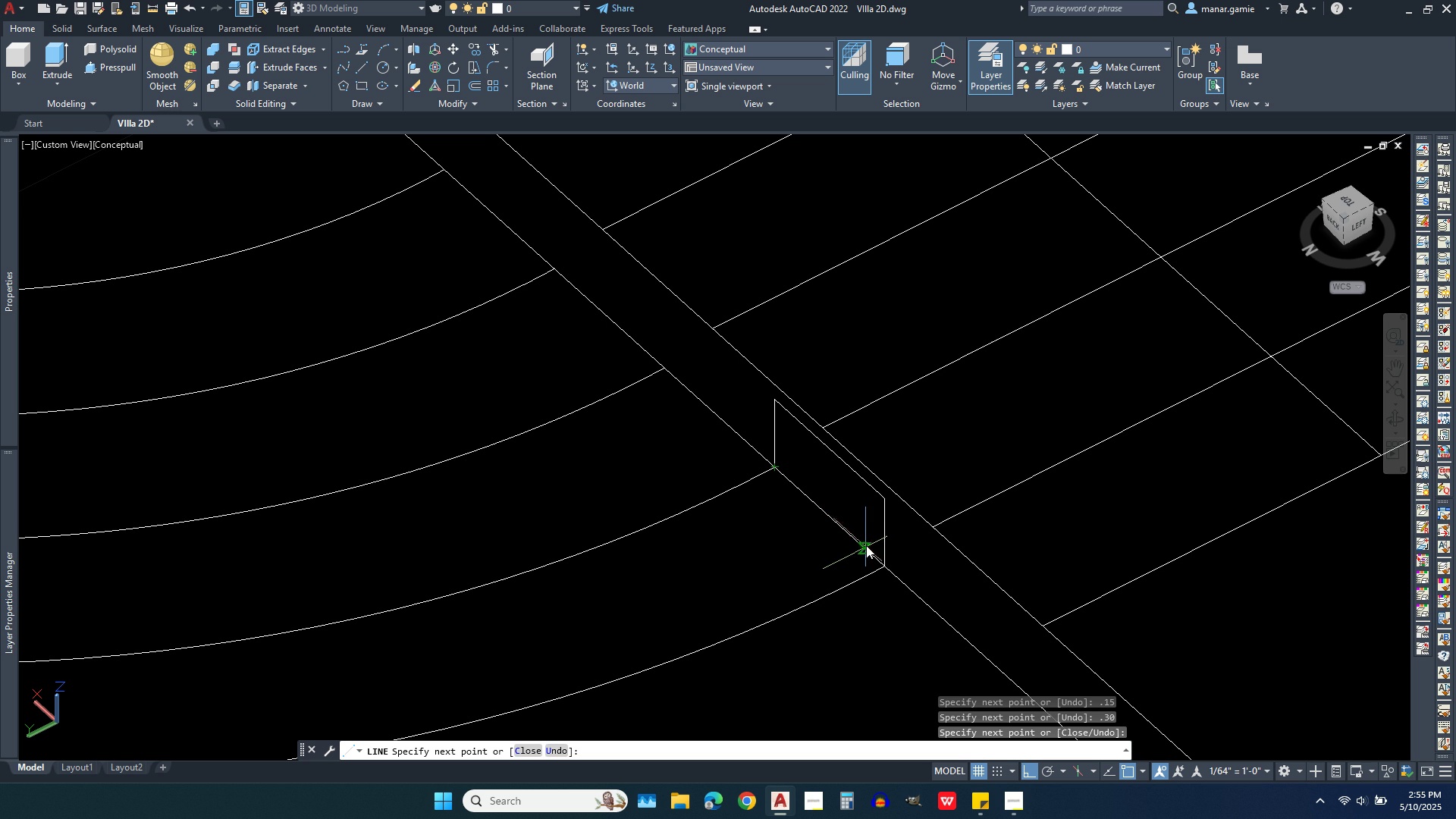 
key(C)
 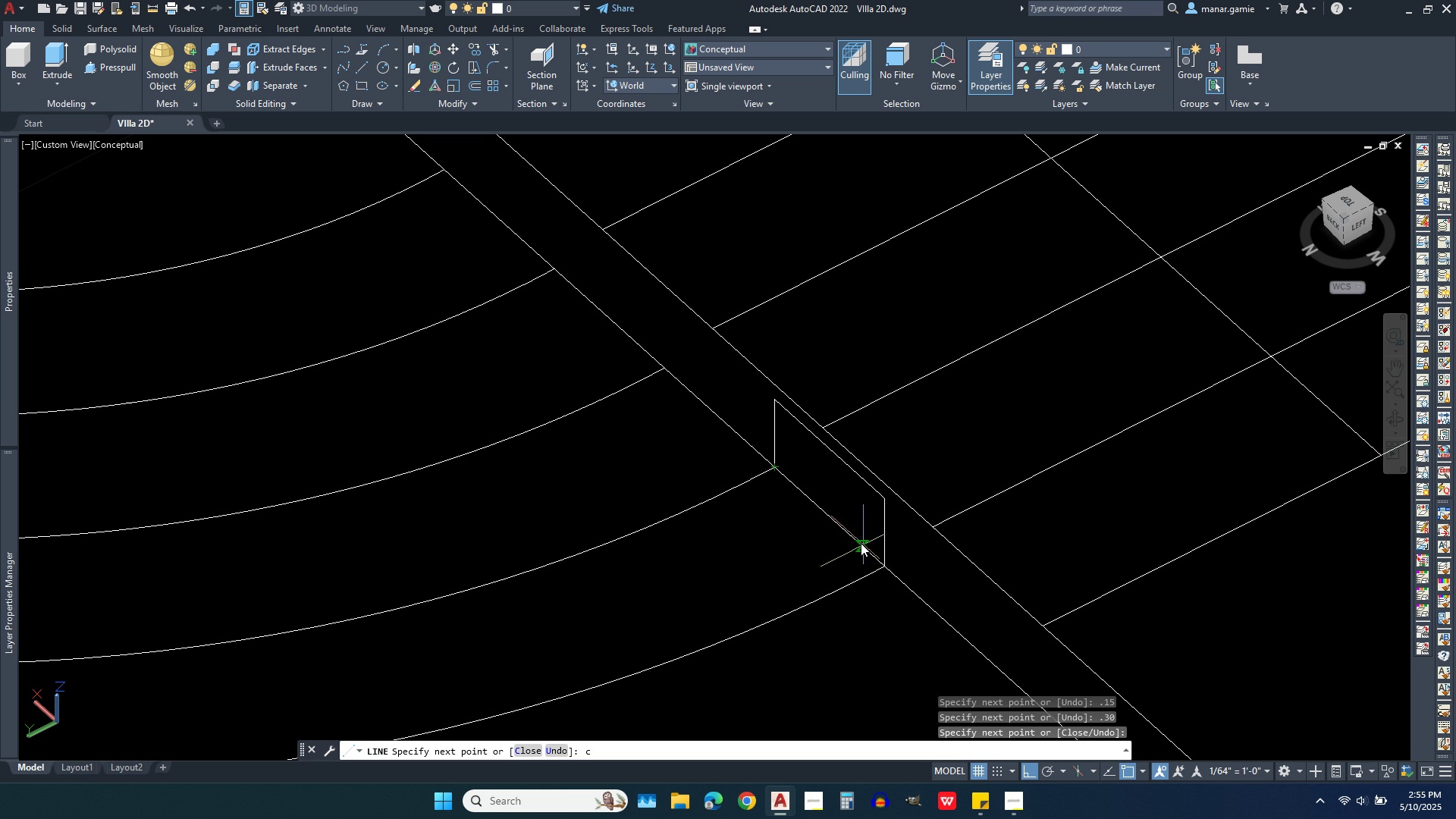 
key(Enter)
 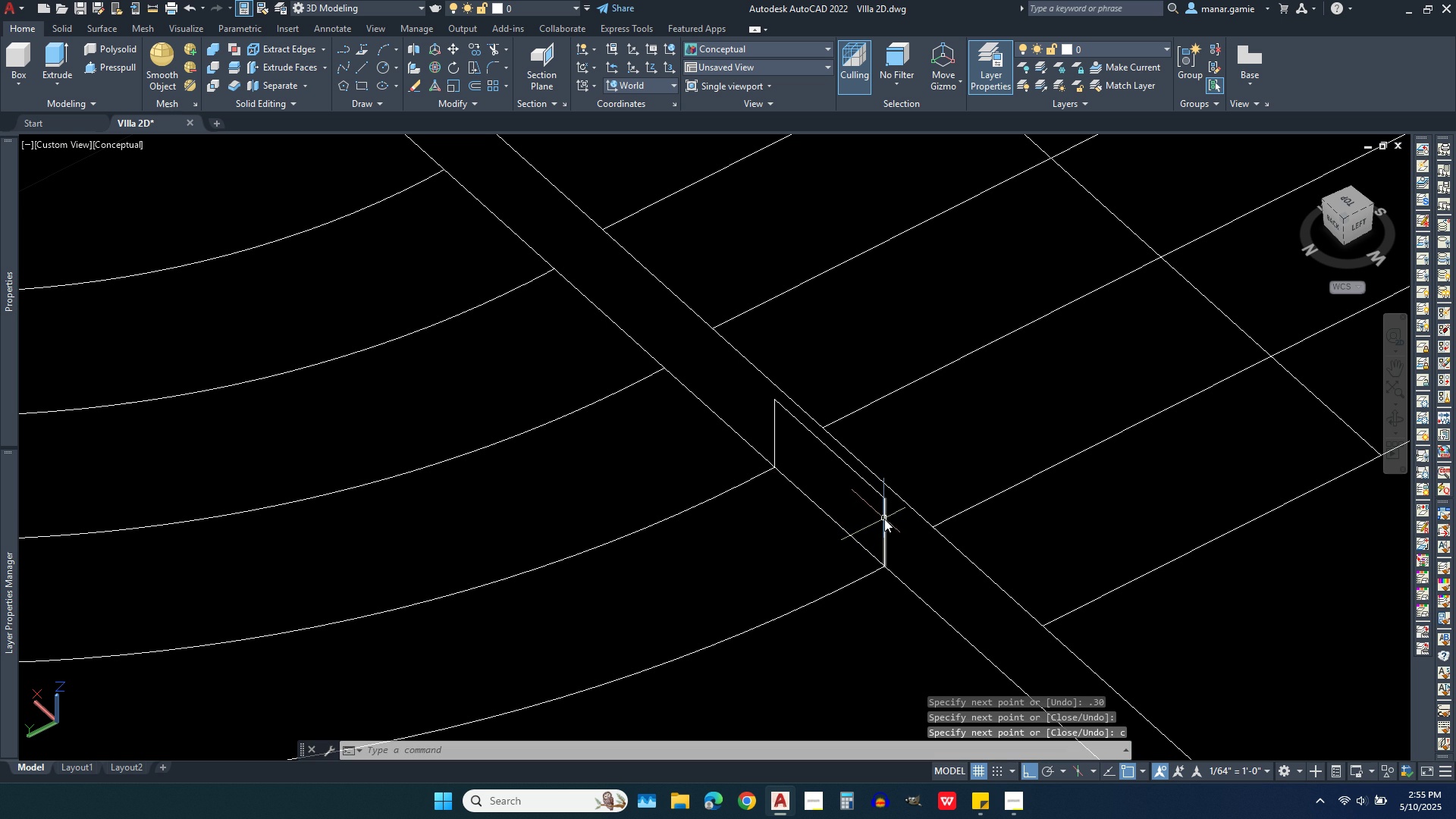 
left_click([884, 519])
 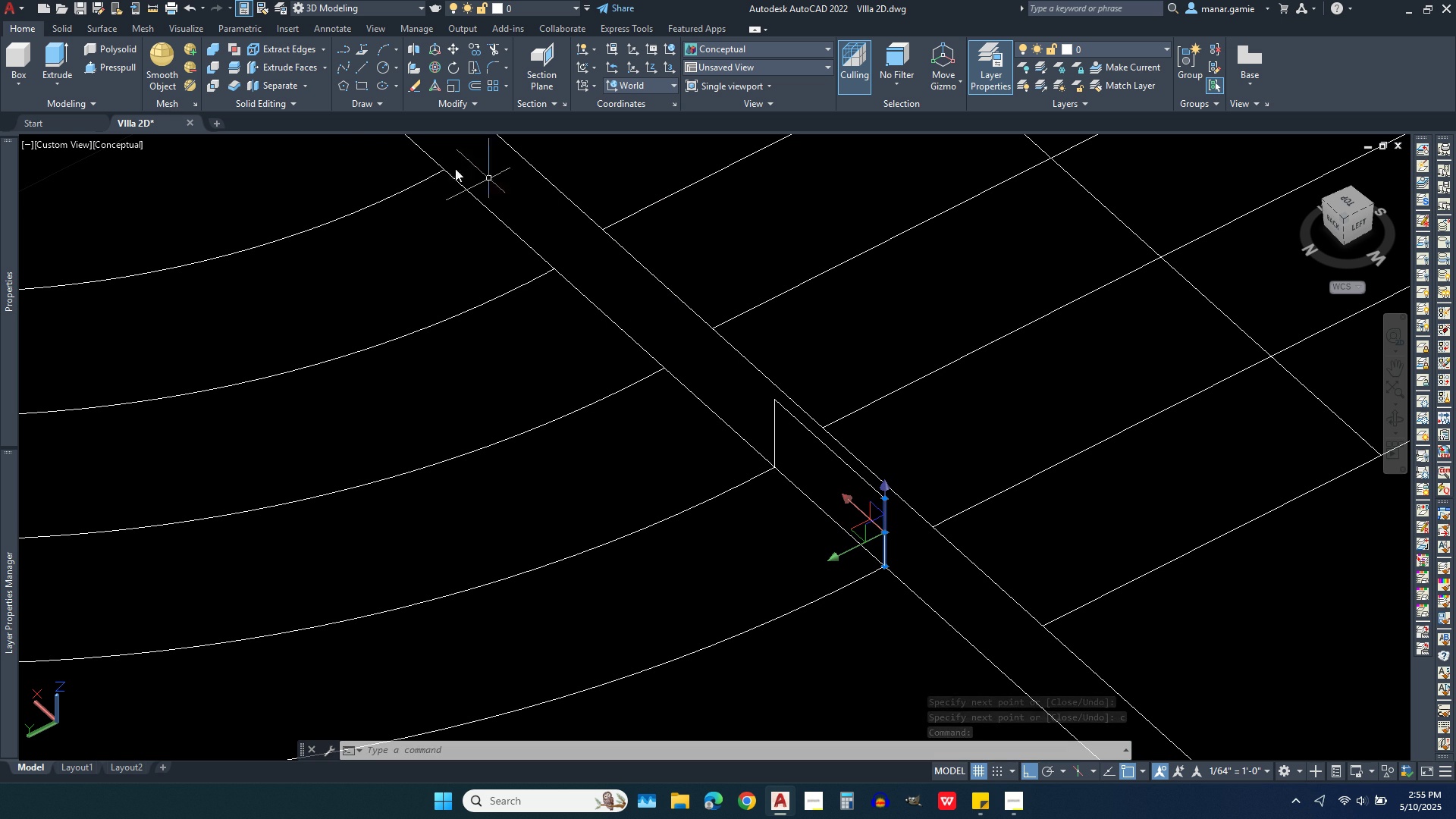 
wait(6.38)
 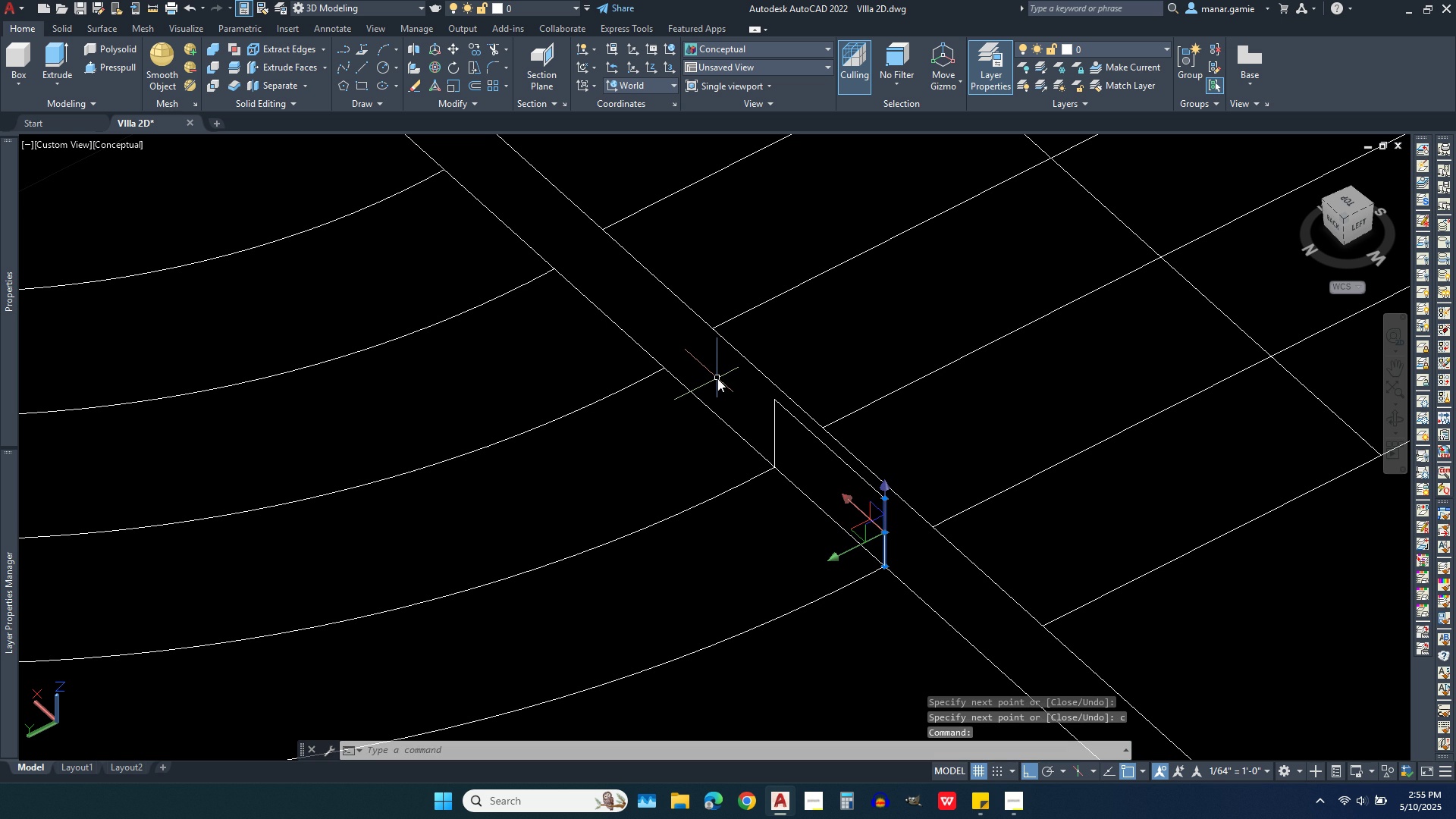 
left_click([369, 107])
 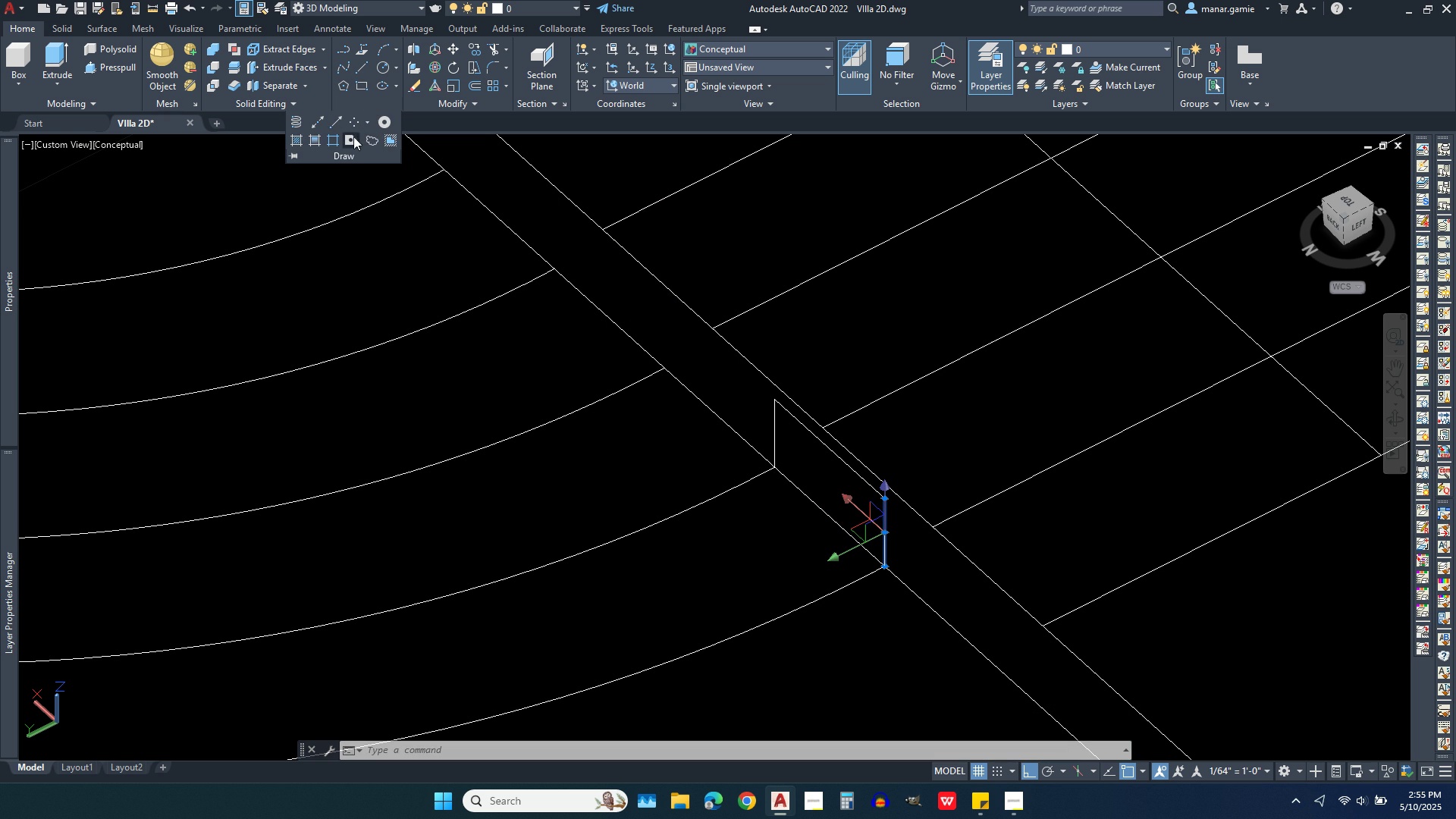 
left_click([353, 136])
 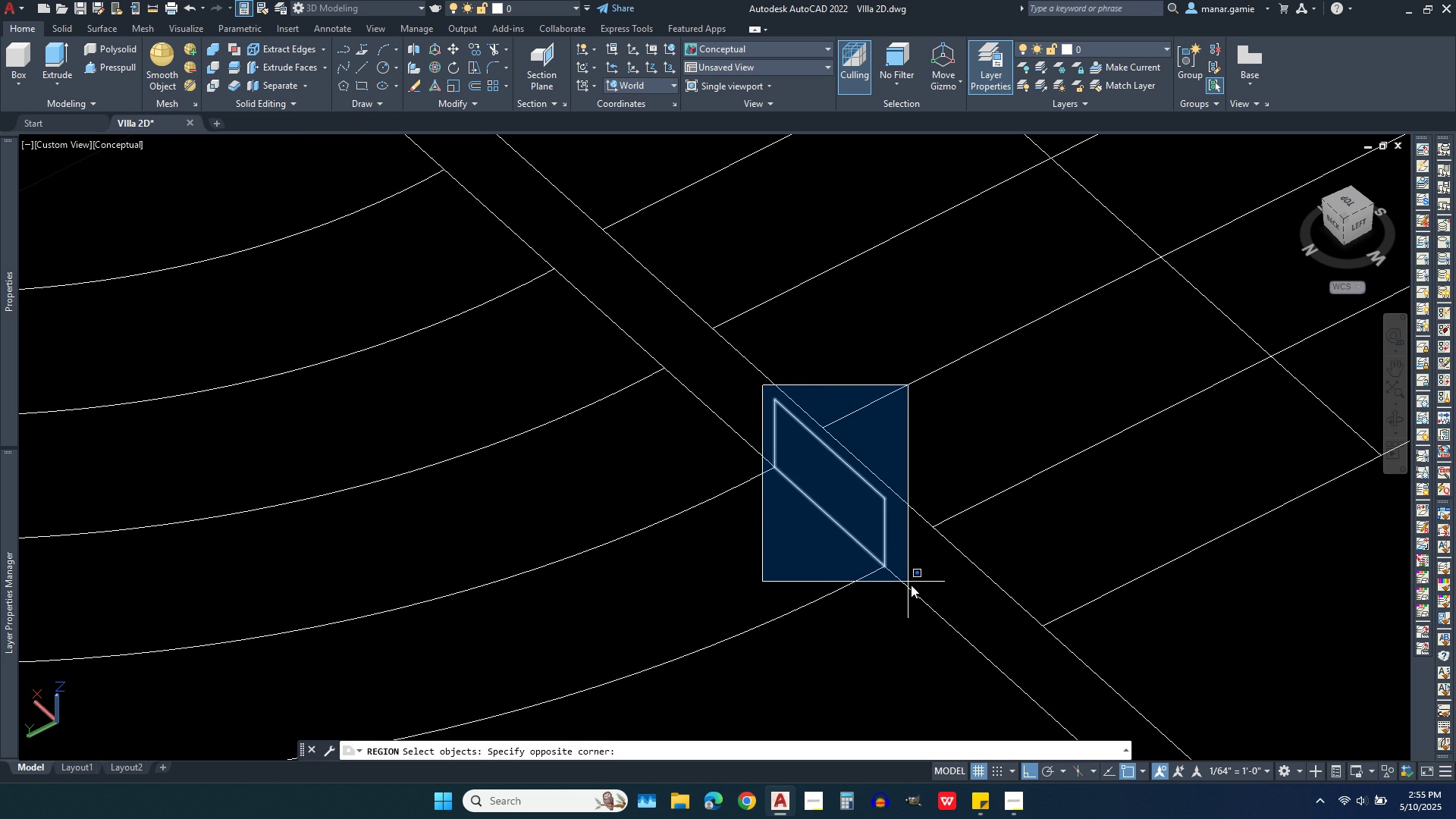 
left_click([914, 593])
 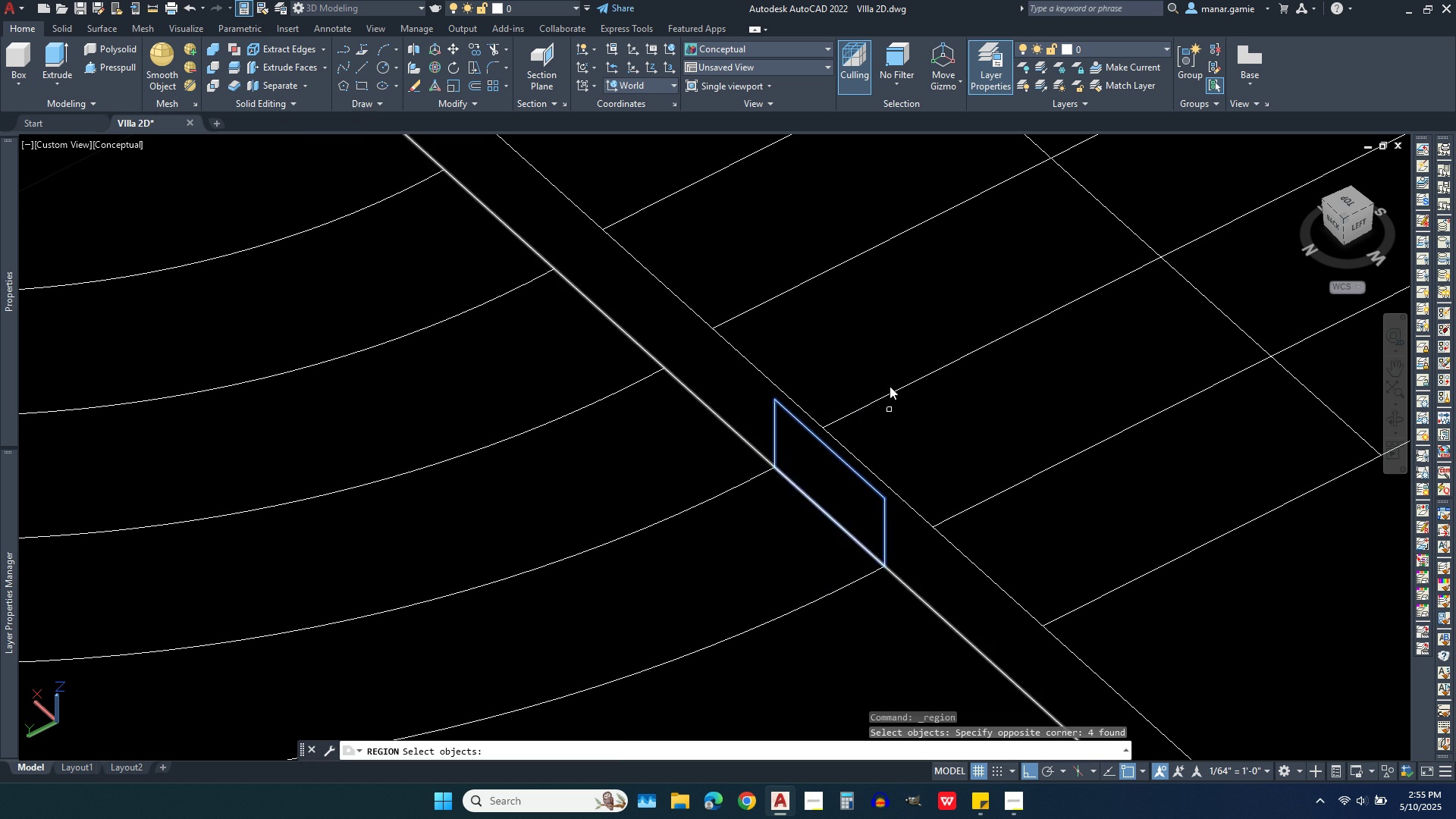 
right_click([890, 384])
 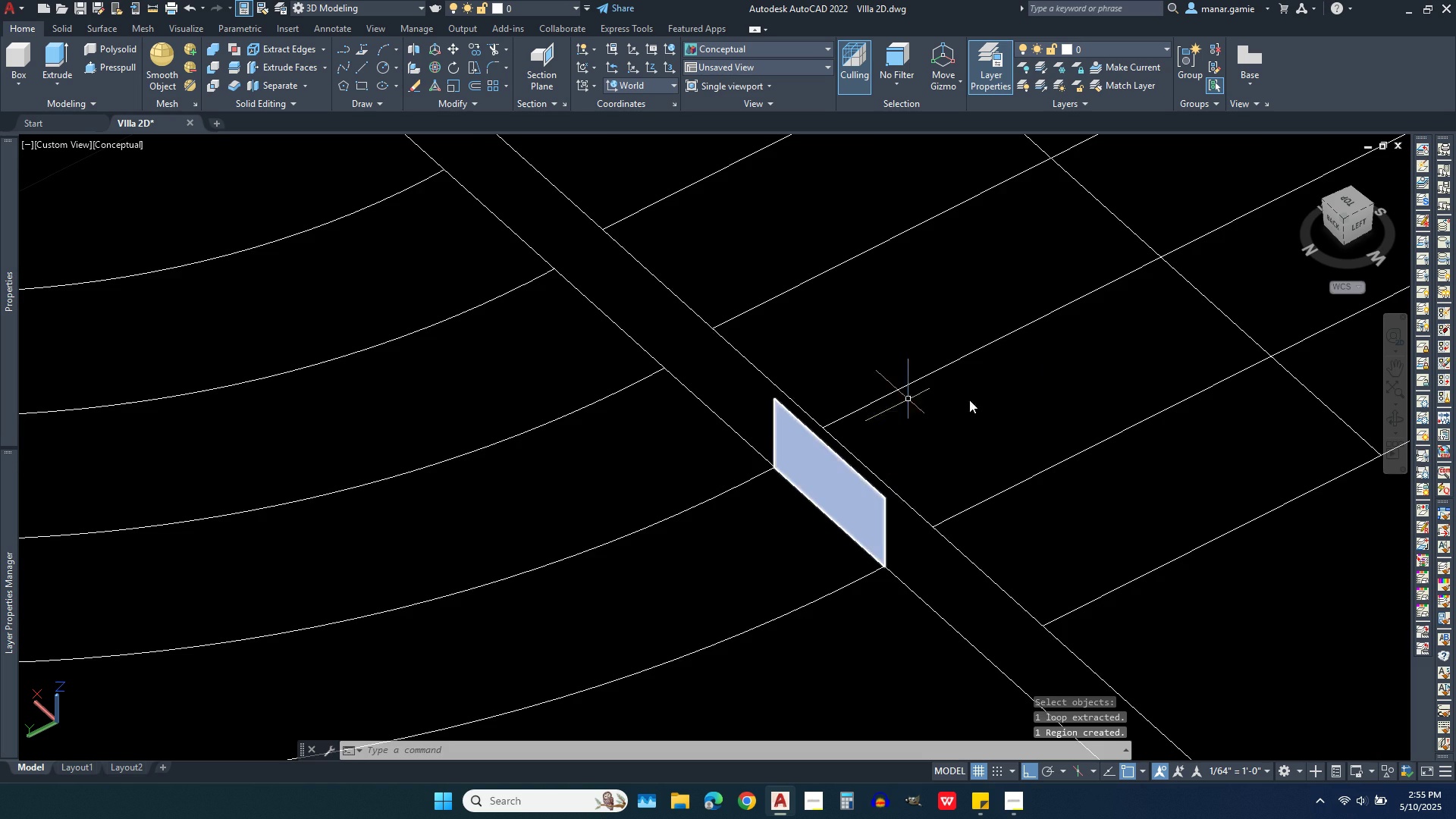 
scroll: coordinate [1052, 400], scroll_direction: down, amount: 2.0
 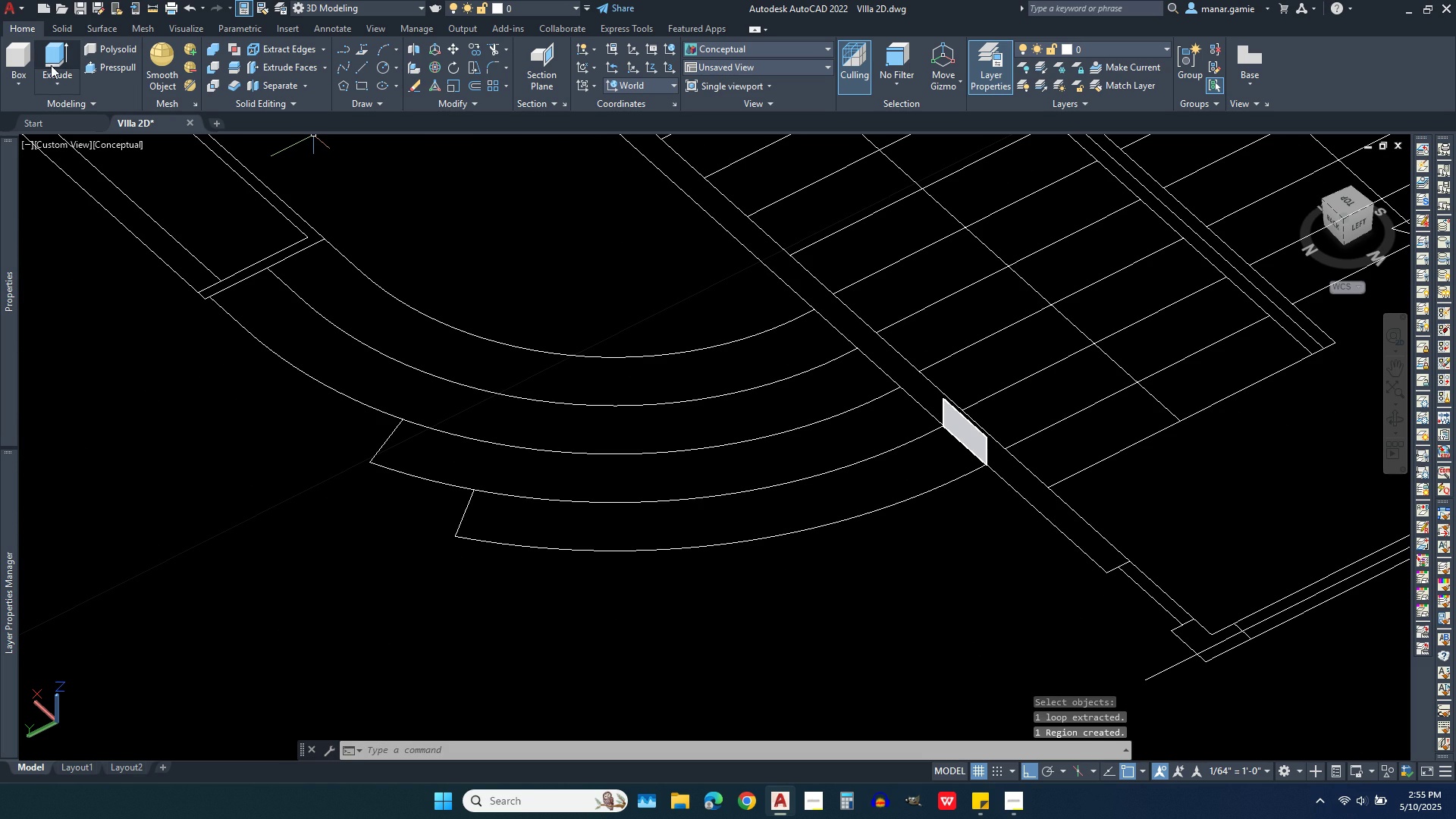 
left_click([56, 86])
 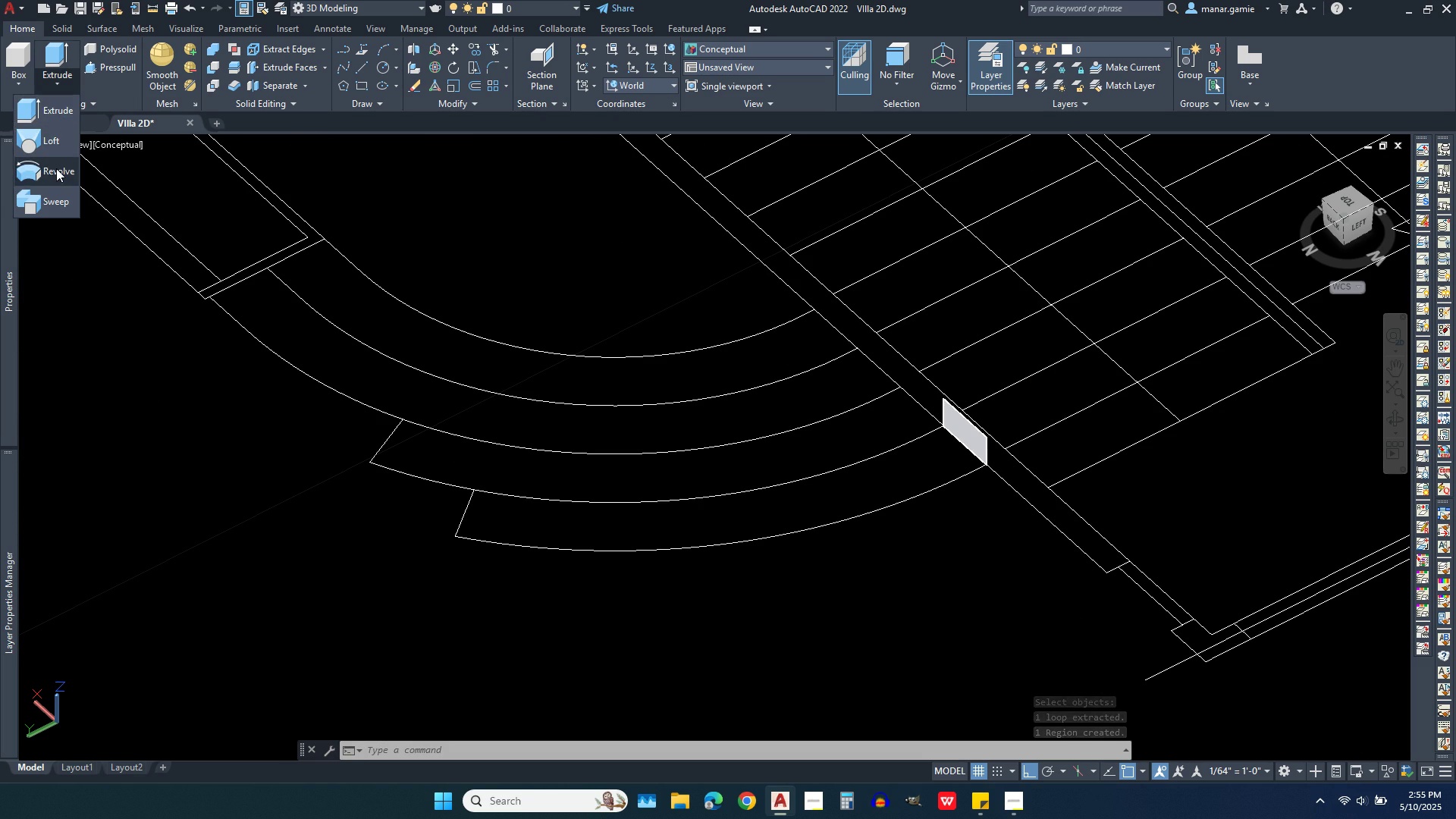 
left_click([56, 171])
 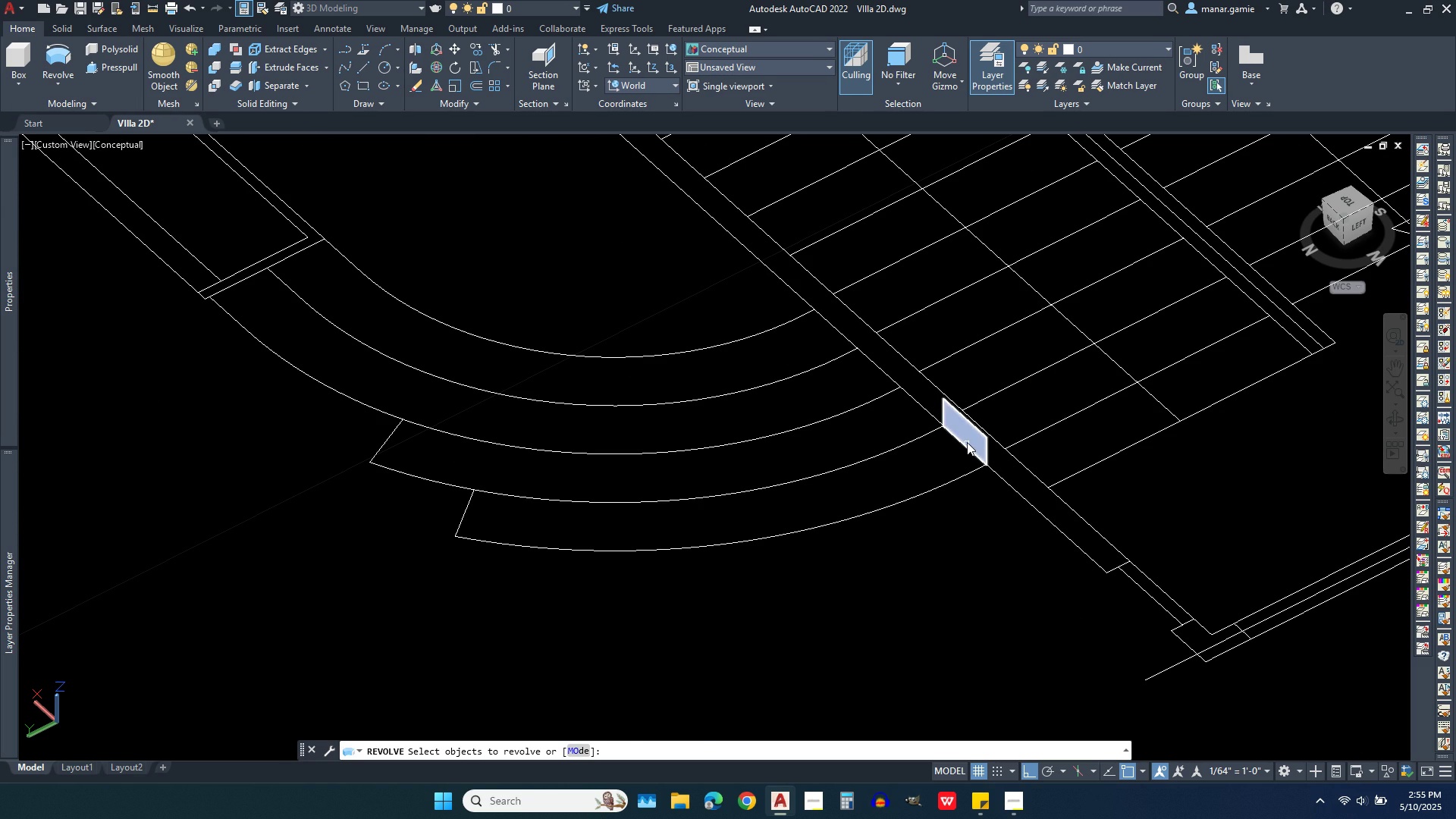 
left_click([967, 442])
 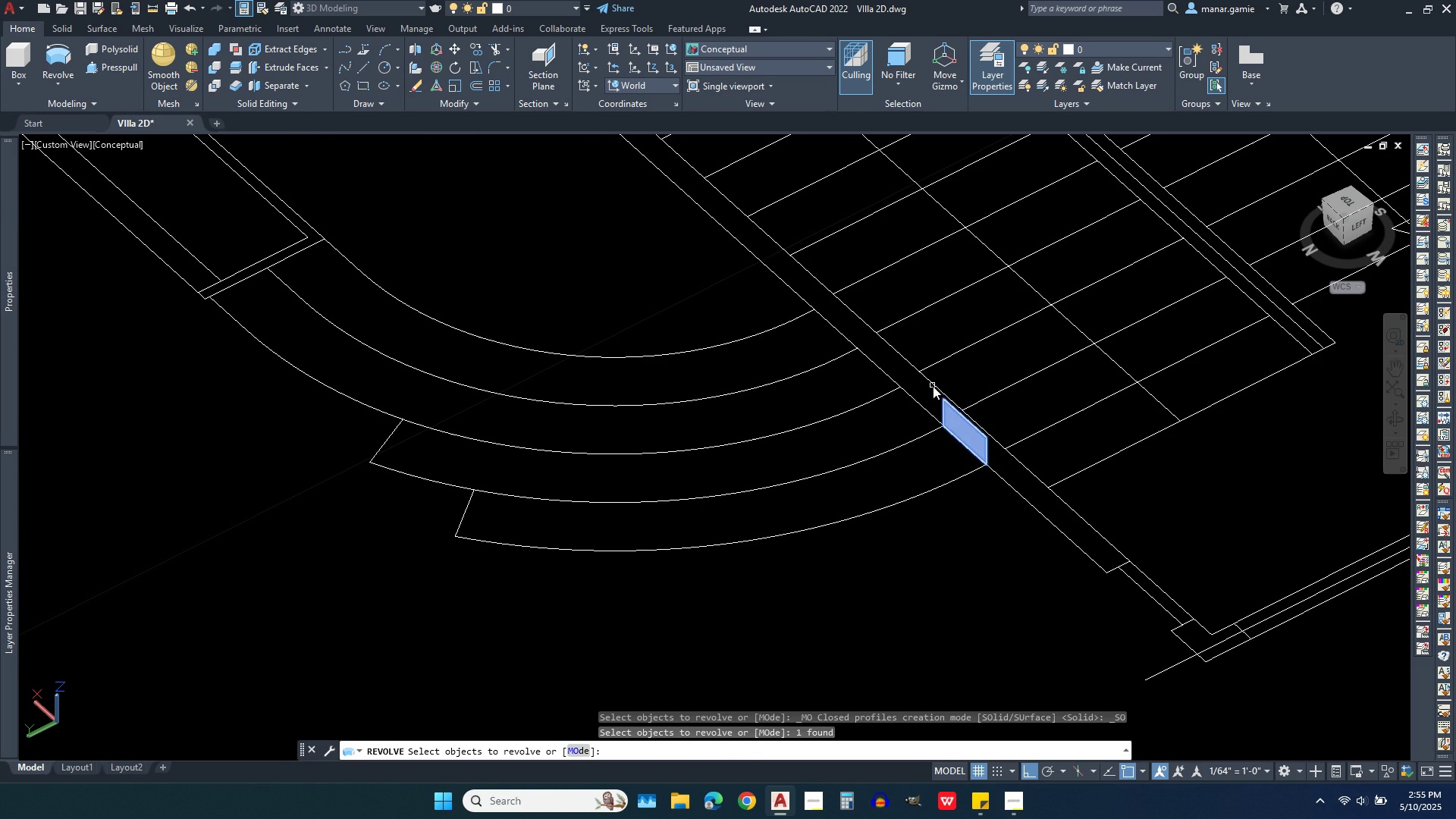 
right_click([933, 386])
 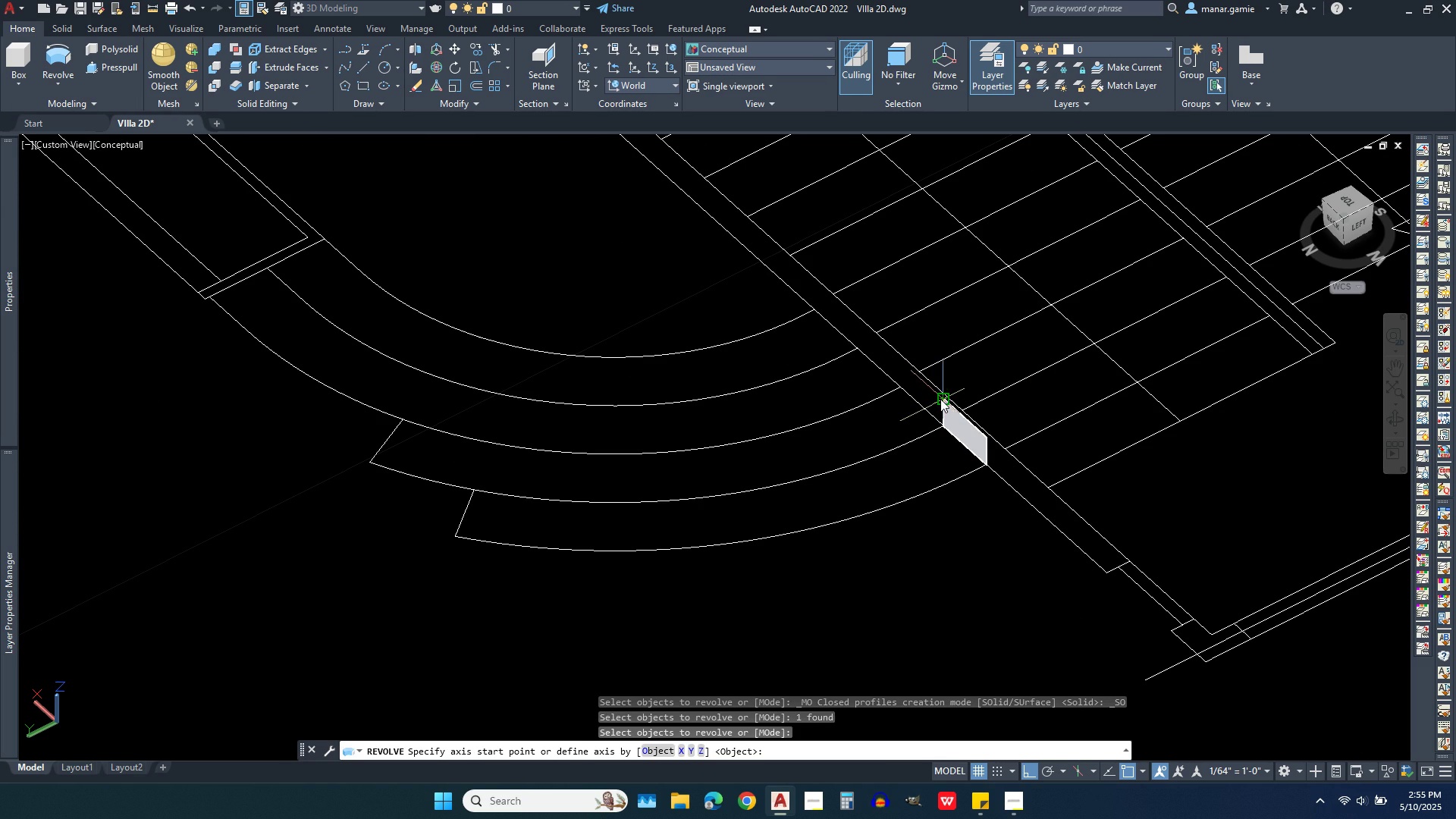 
left_click([940, 399])
 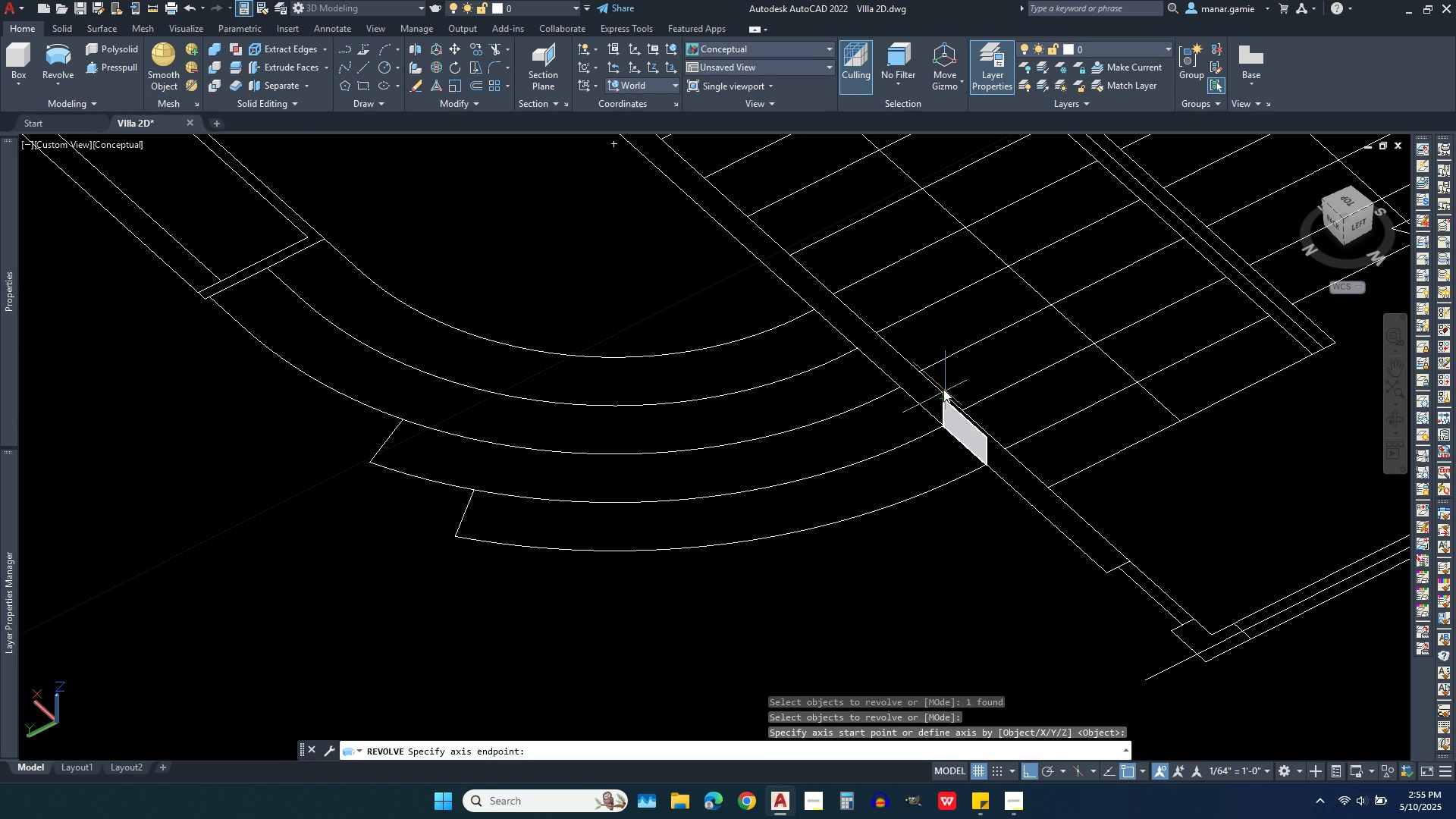 
key(Escape)
 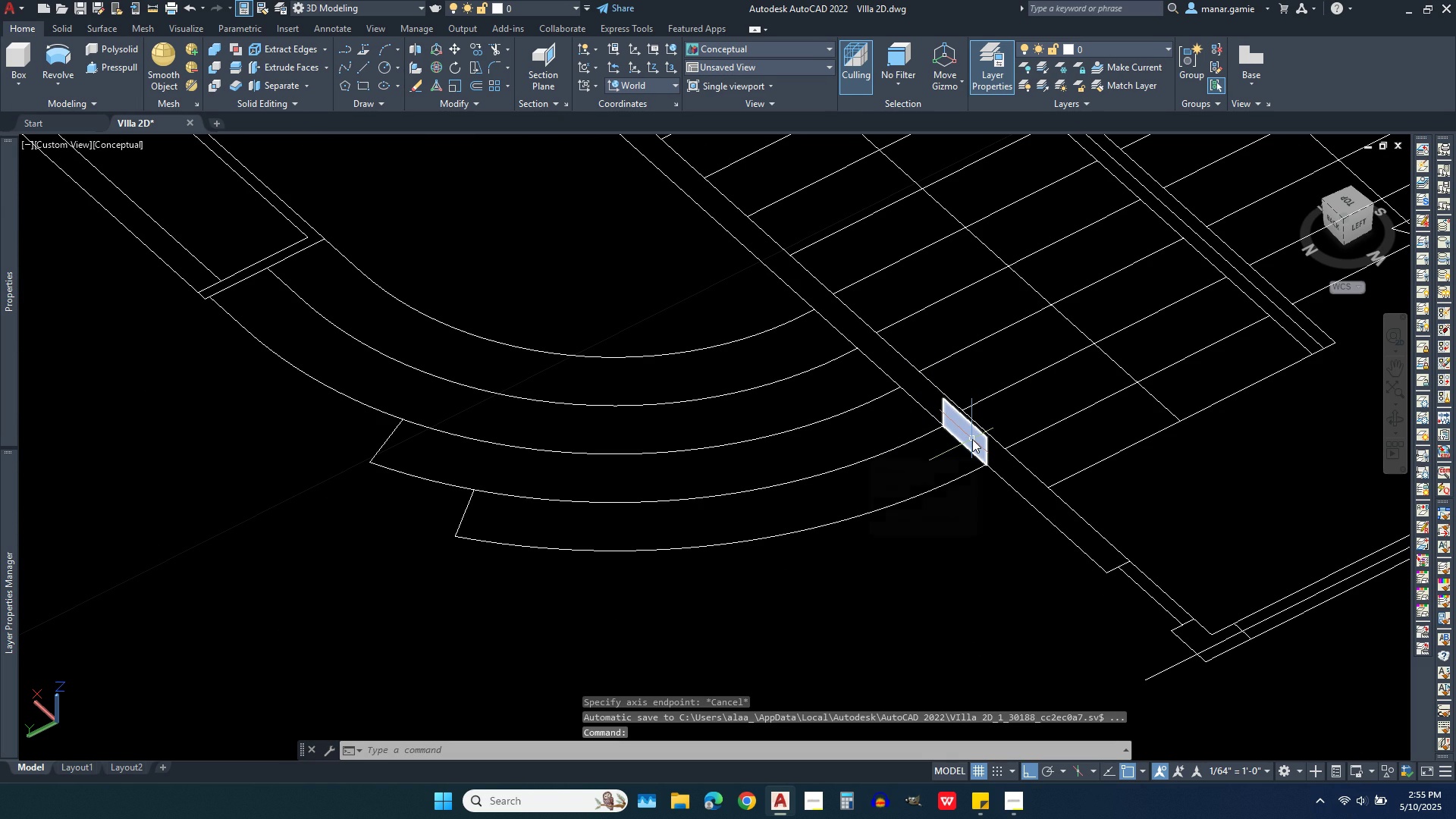 
key(Escape)
 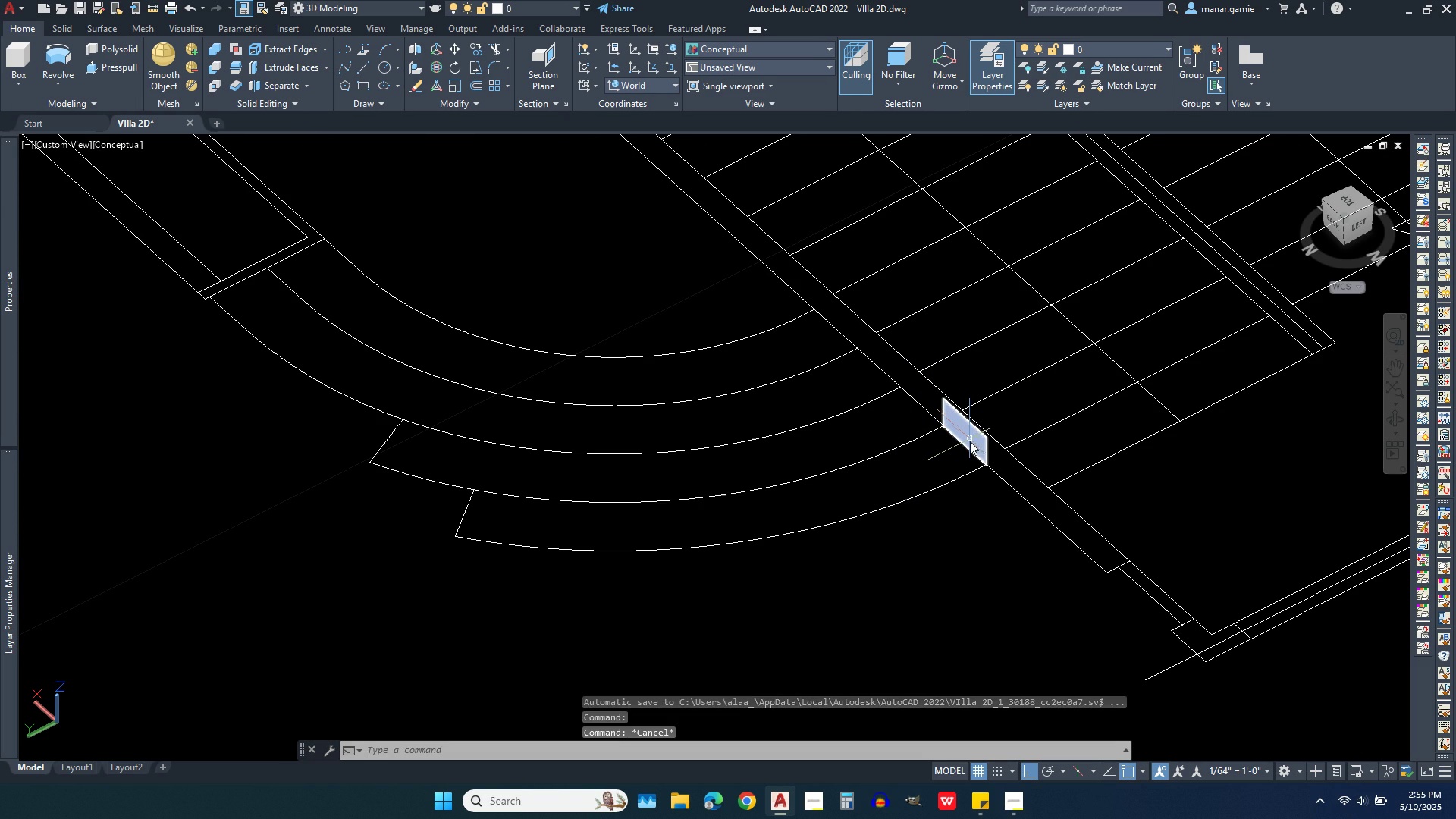 
key(Escape)
 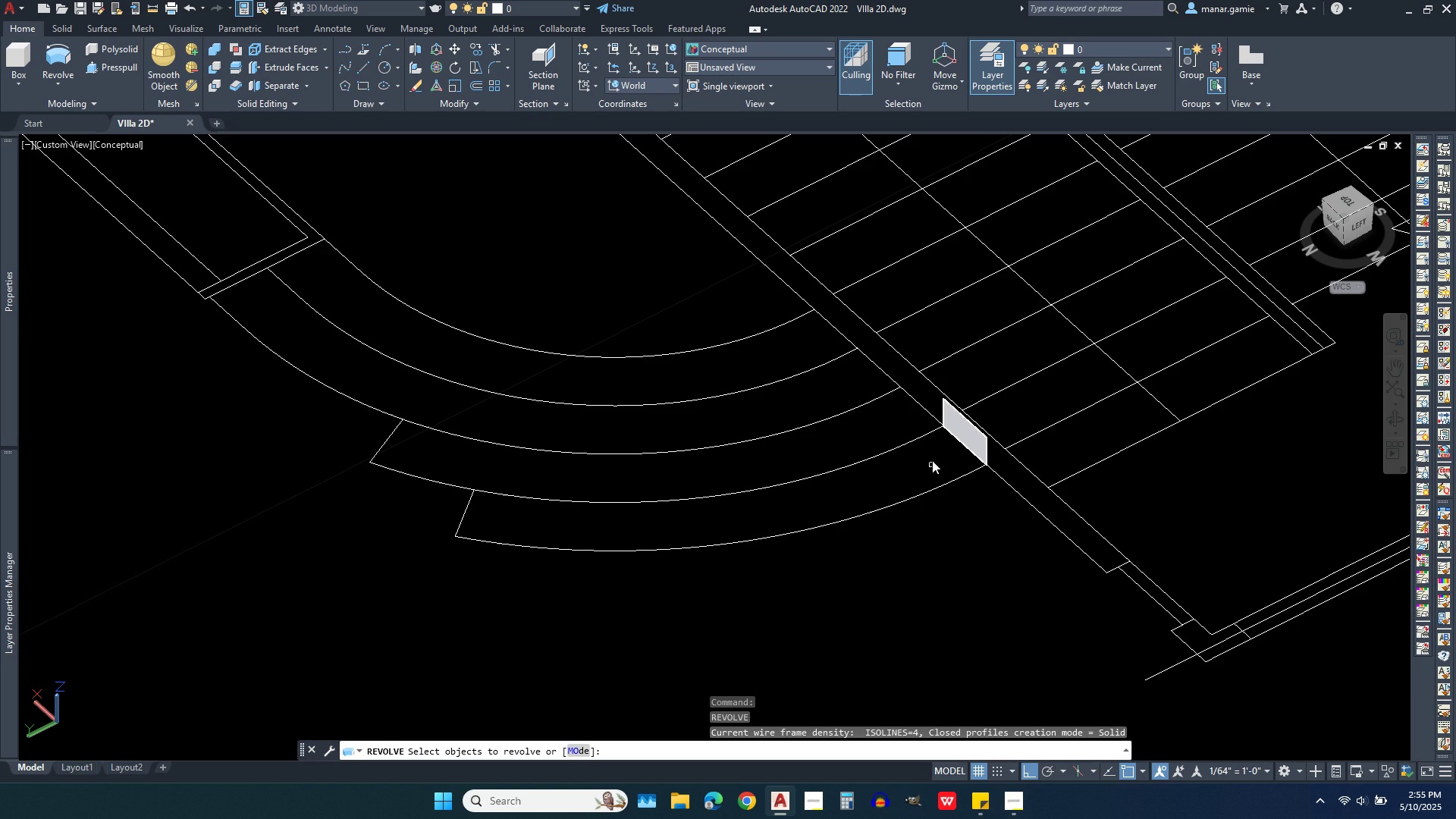 
left_click([967, 437])
 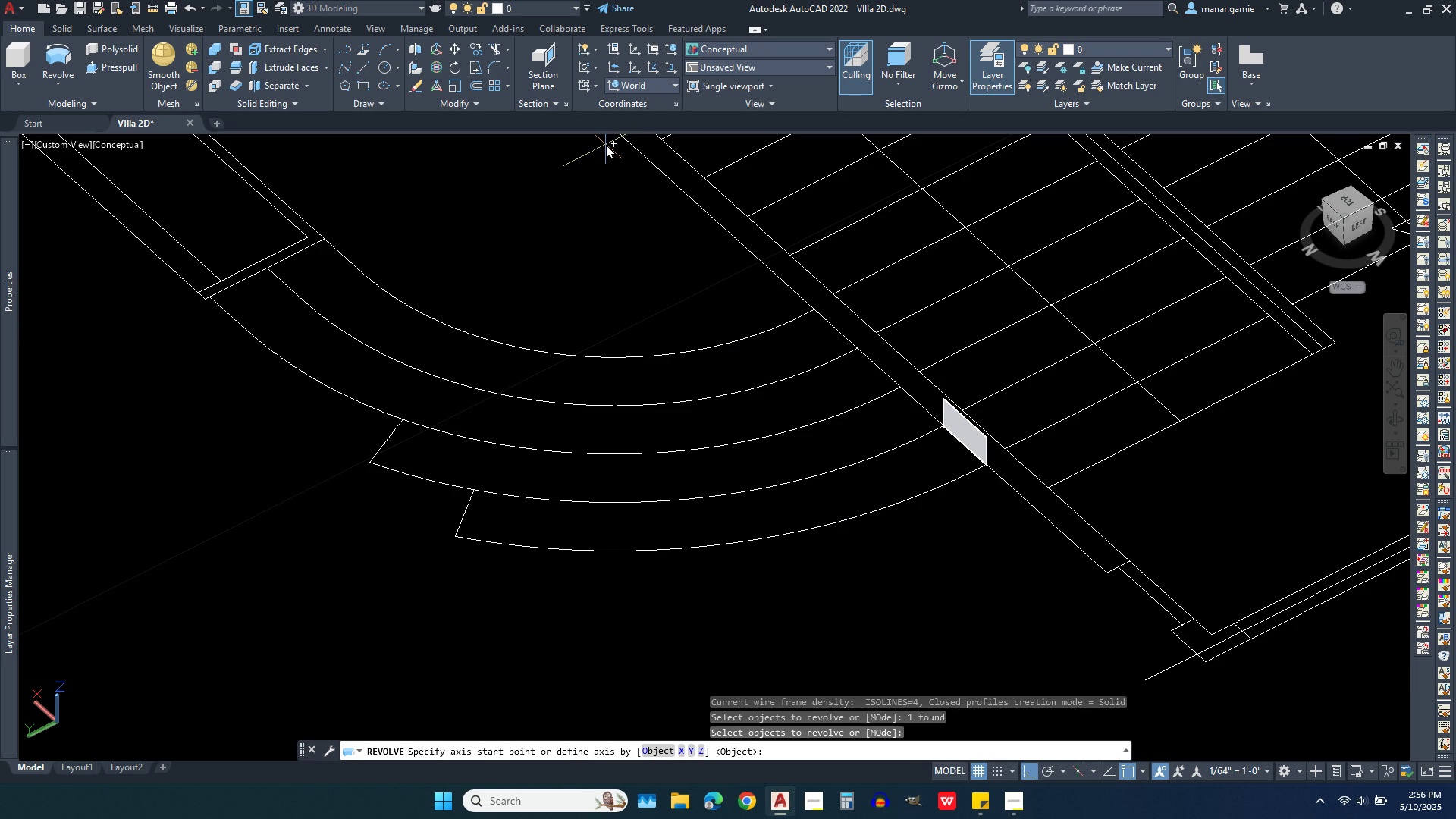 
left_click([608, 147])
 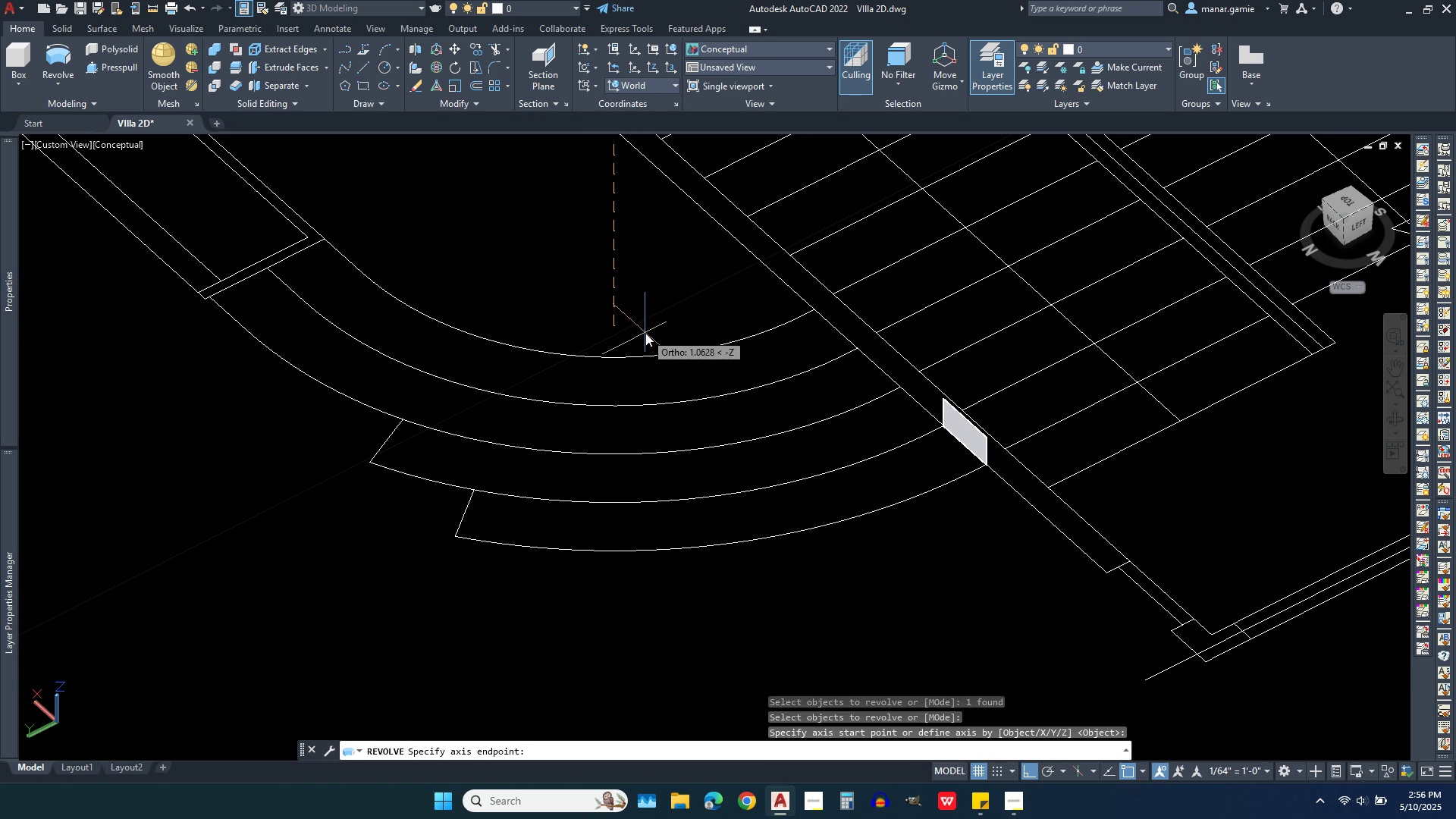 
scroll: coordinate [643, 340], scroll_direction: down, amount: 3.0
 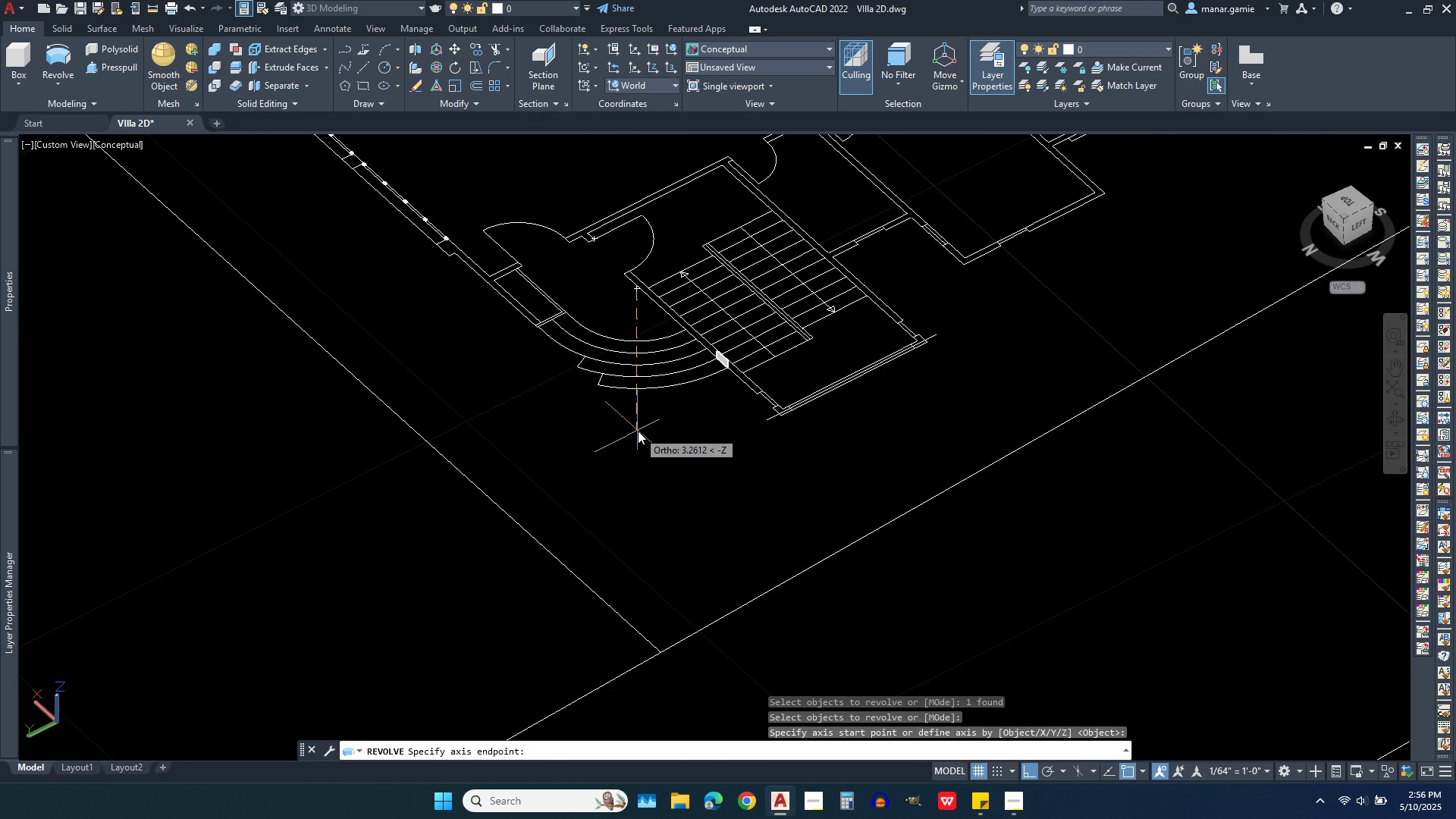 
left_click([638, 431])
 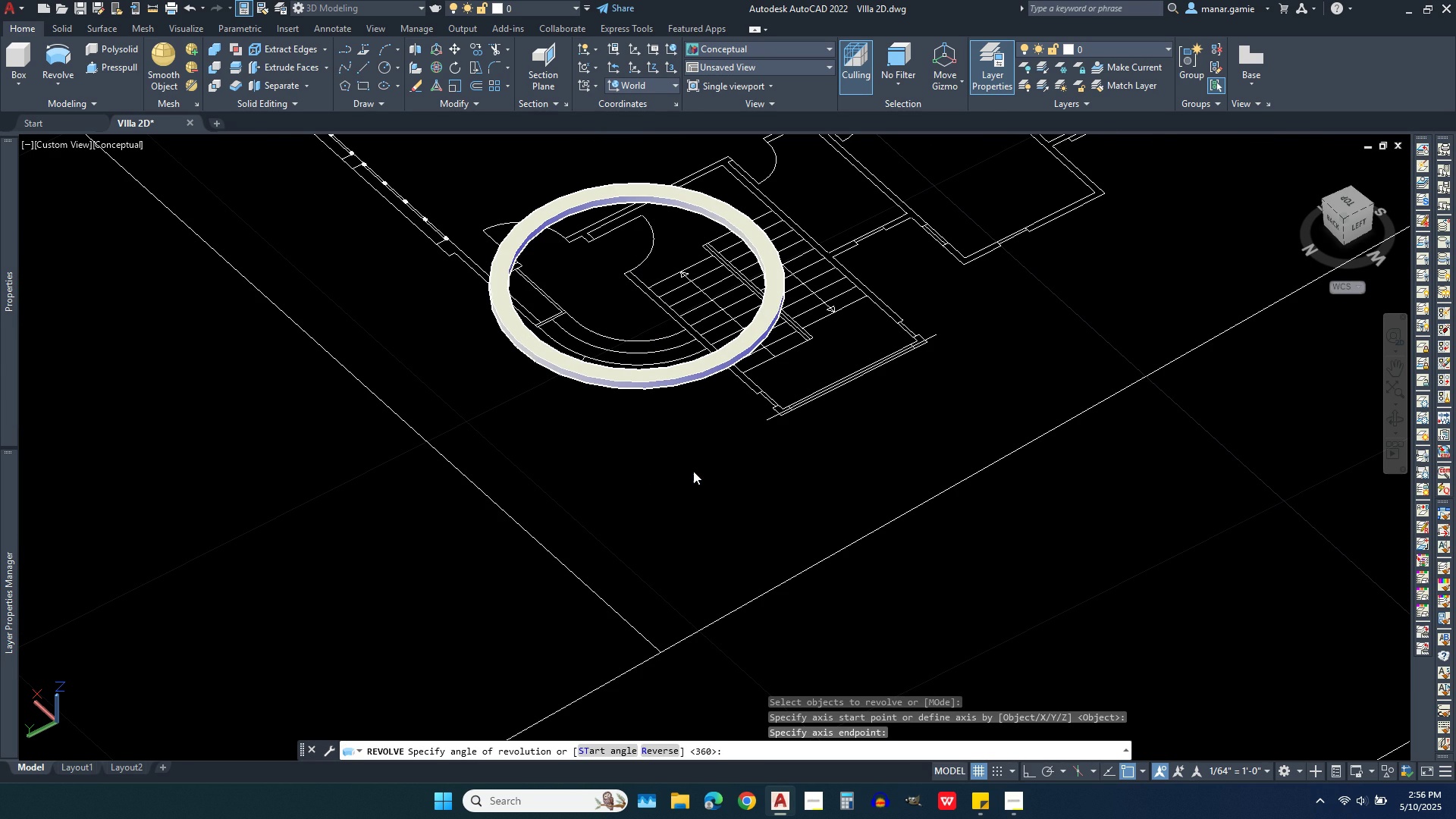 
right_click([693, 471])
 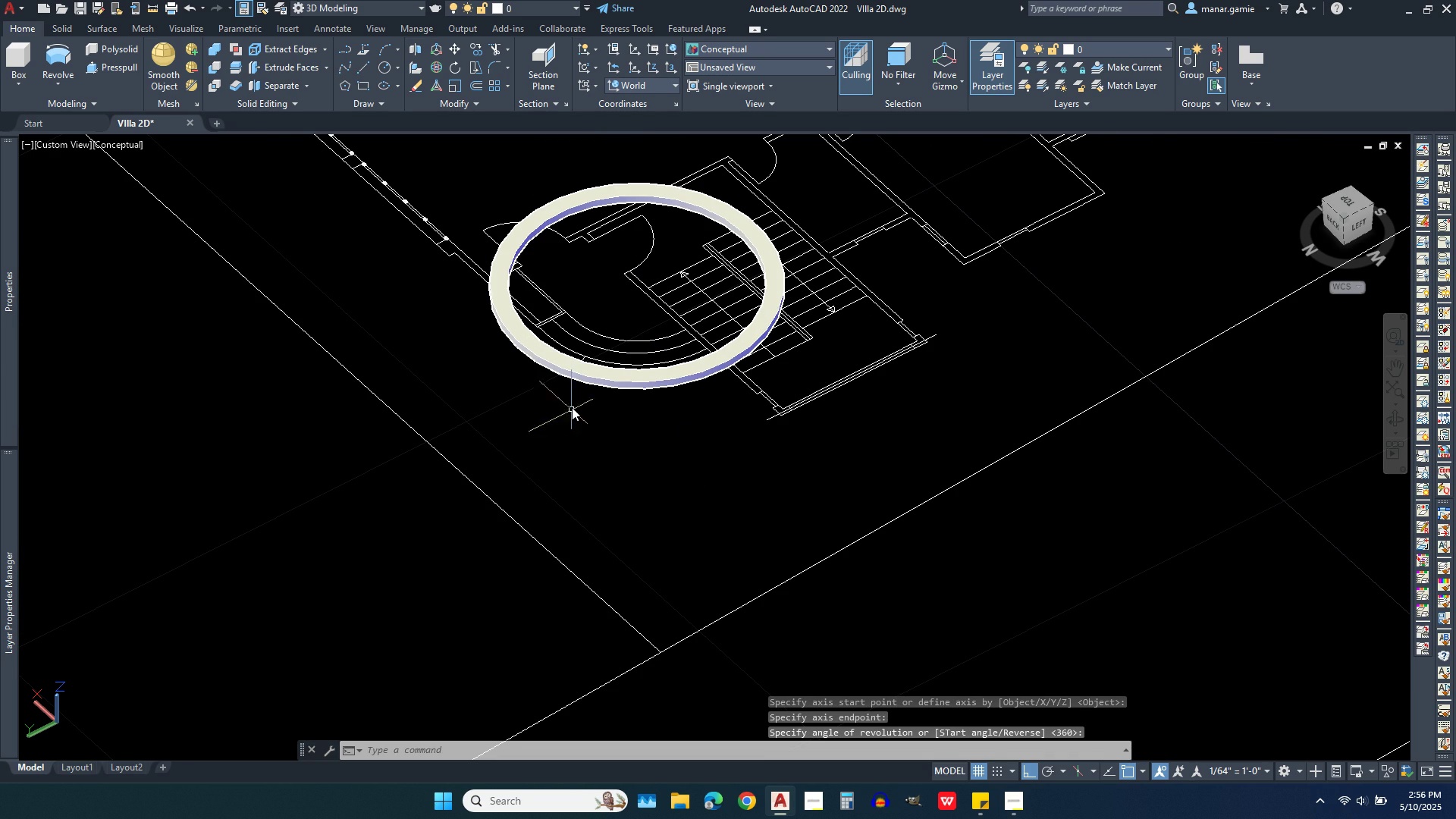 
scroll: coordinate [558, 397], scroll_direction: up, amount: 4.0
 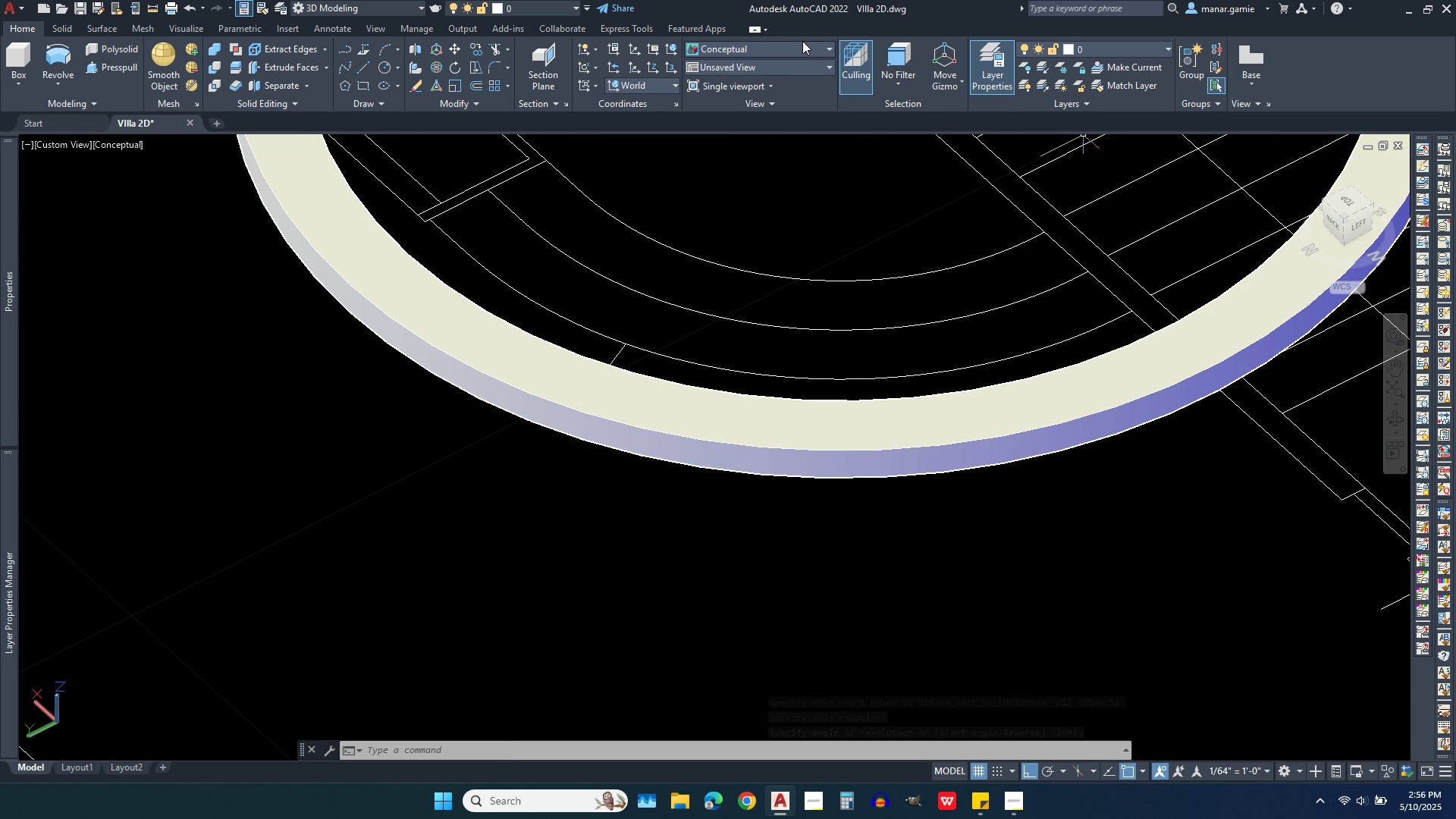 
left_click([797, 52])
 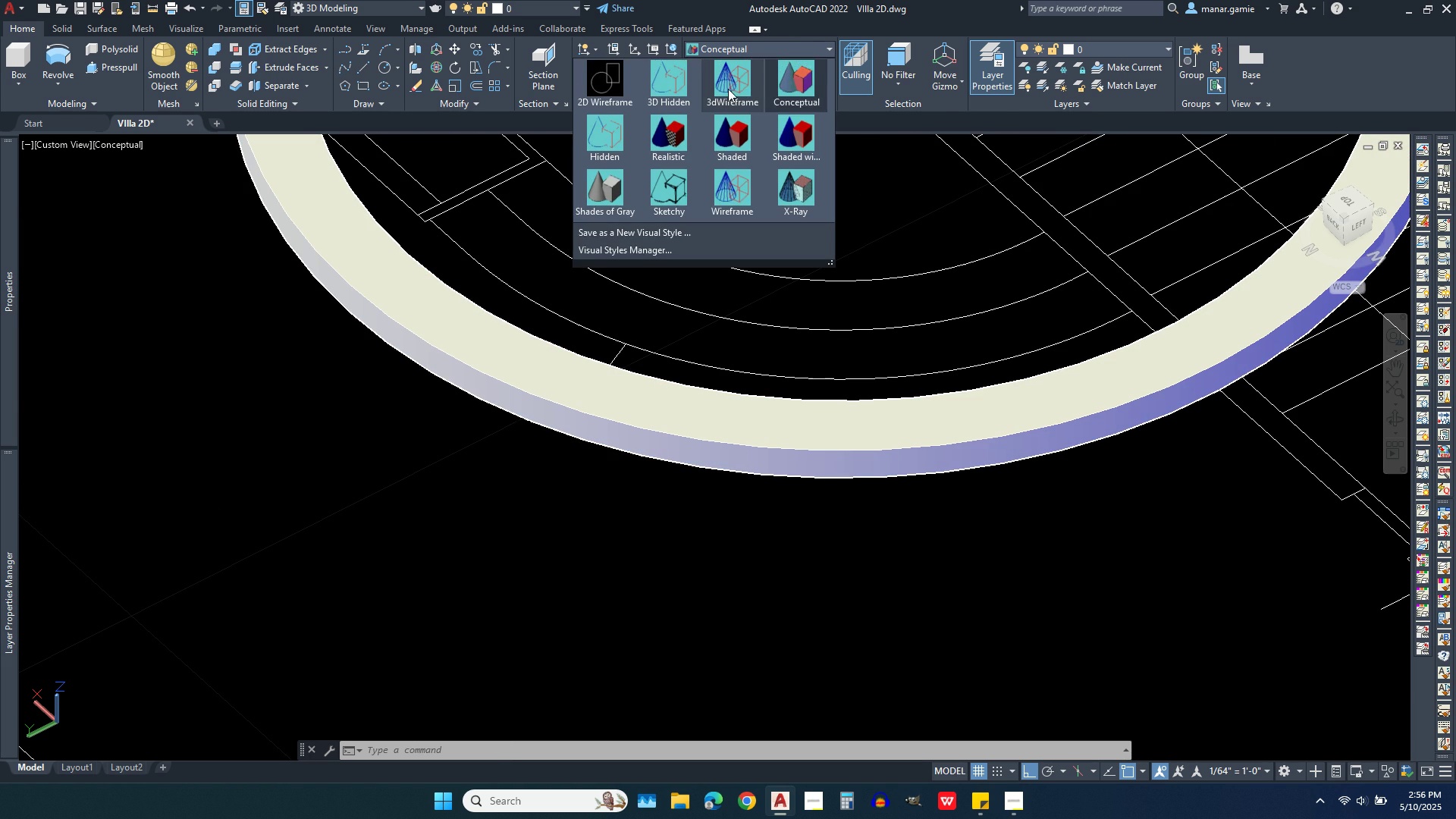 
left_click([728, 89])
 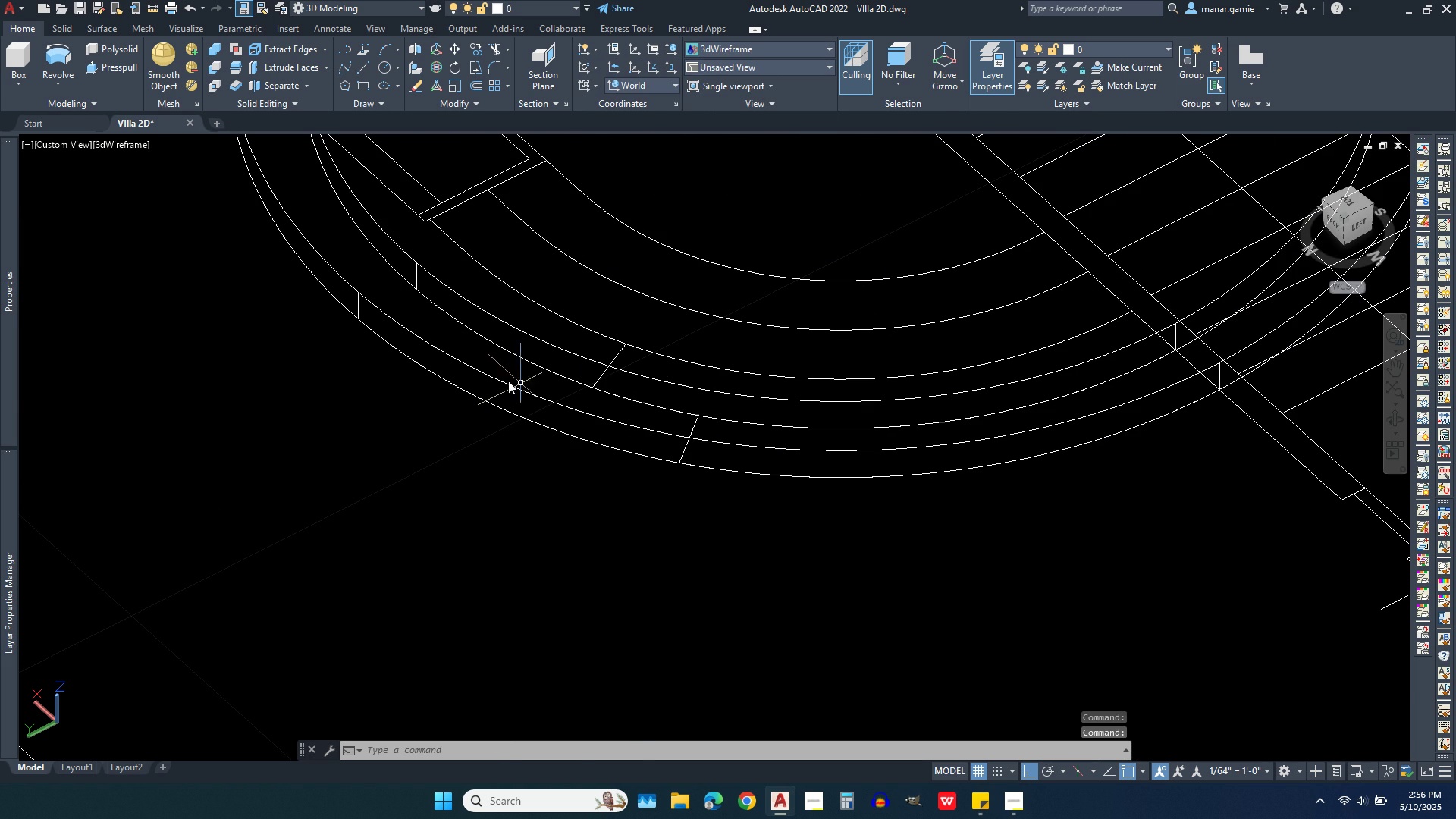 
left_click([494, 375])
 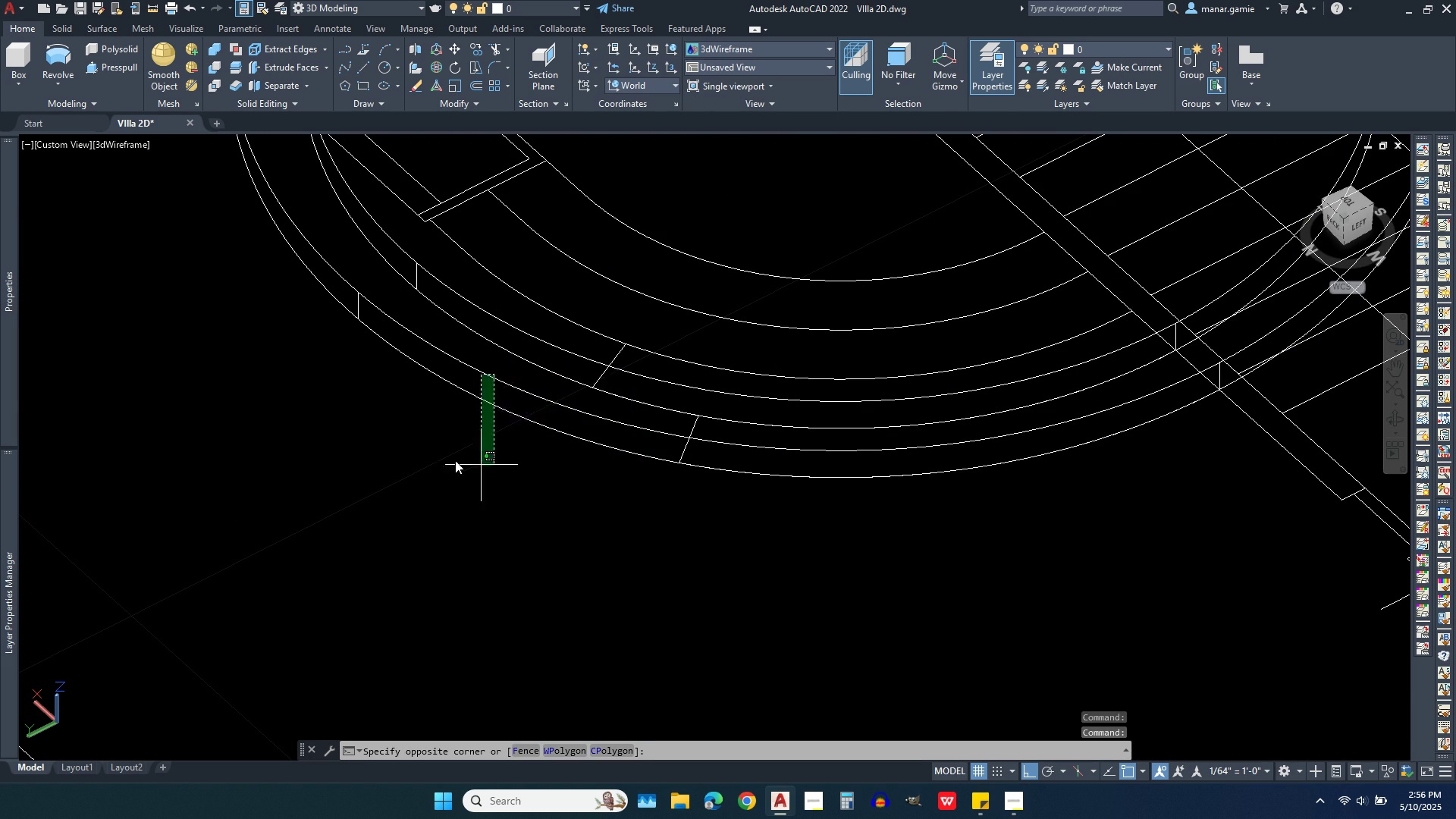 
left_click([436, 458])